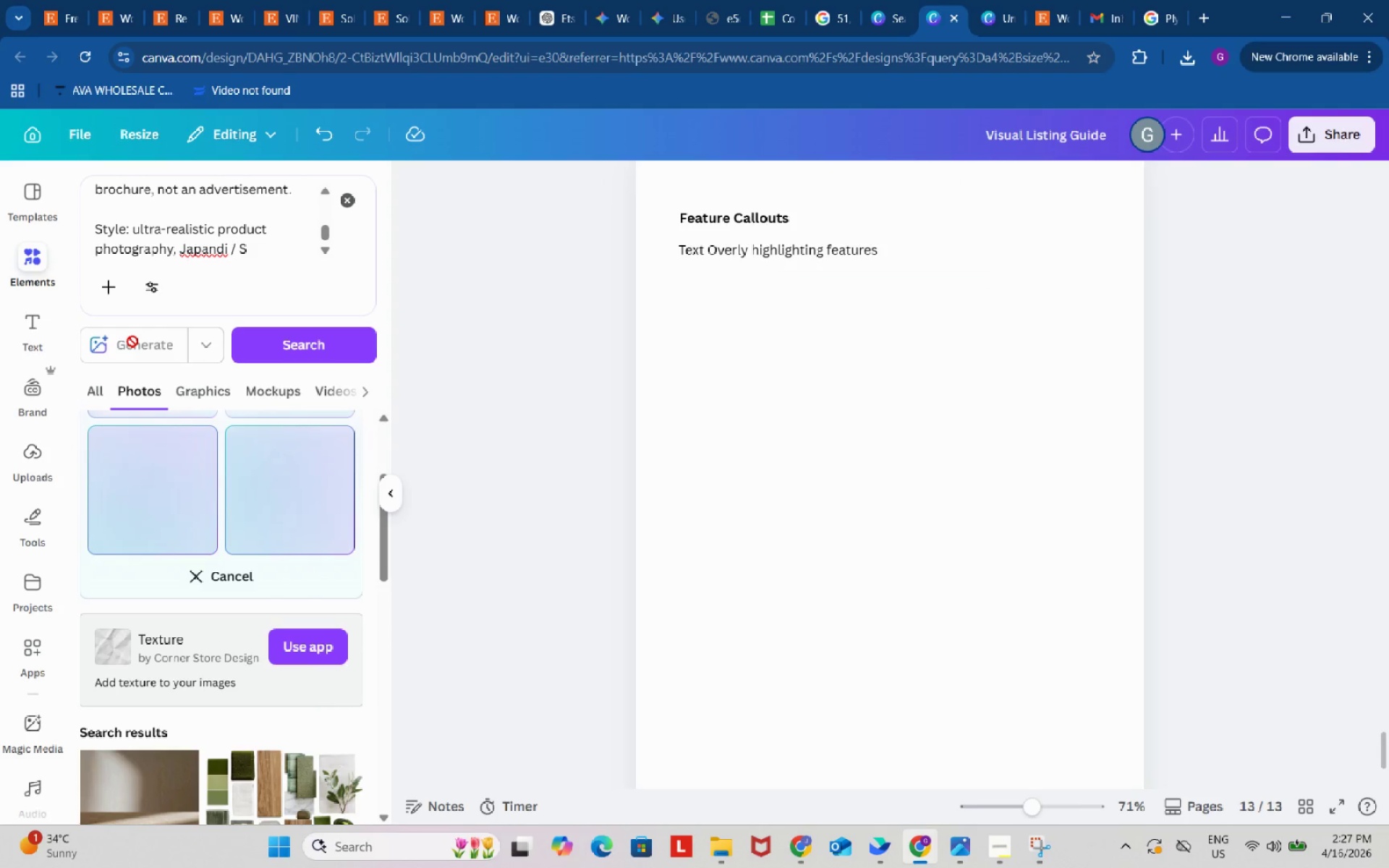 
left_click([166, 509])
 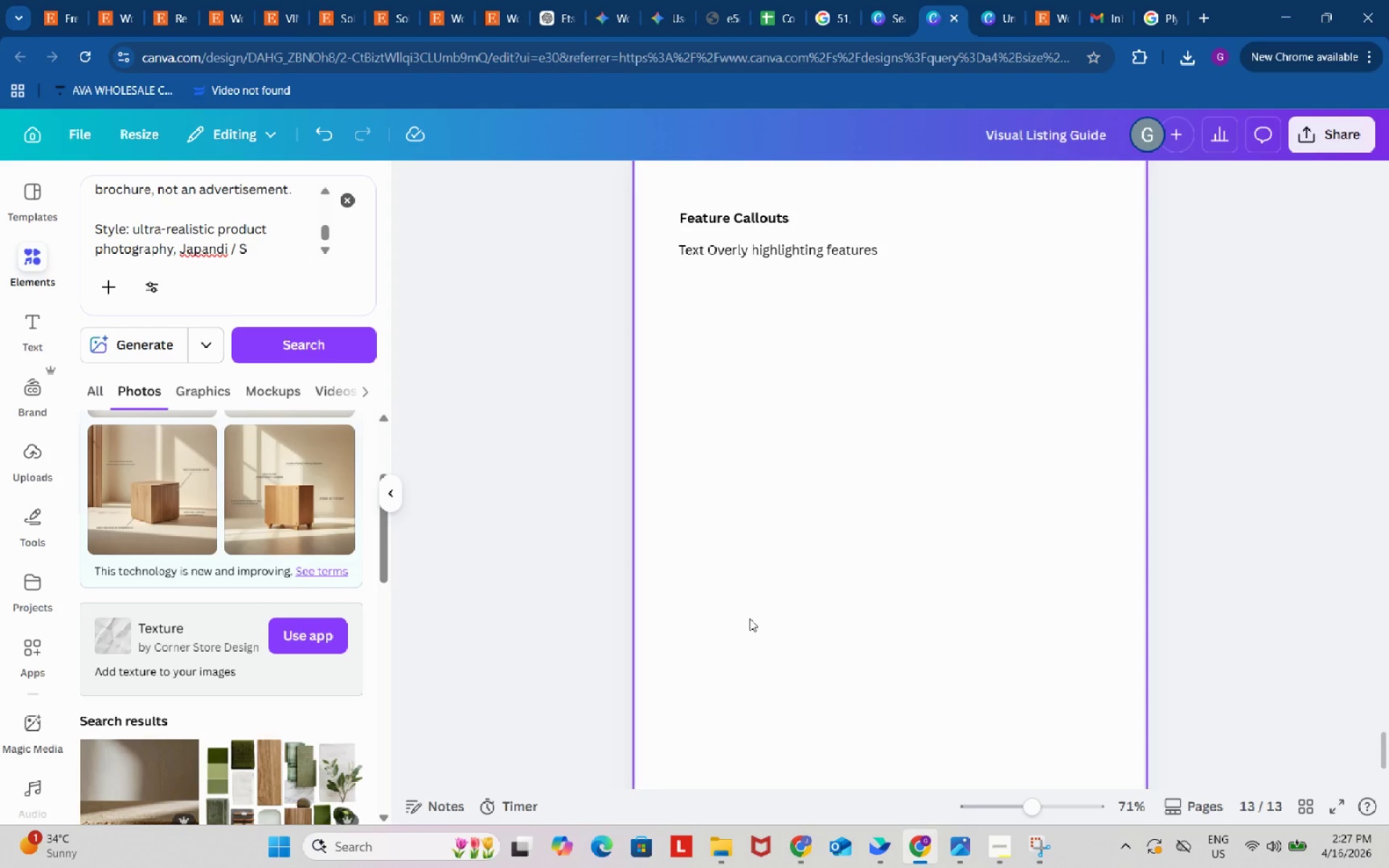 
scroll: coordinate [236, 537], scroll_direction: up, amount: 2.0
 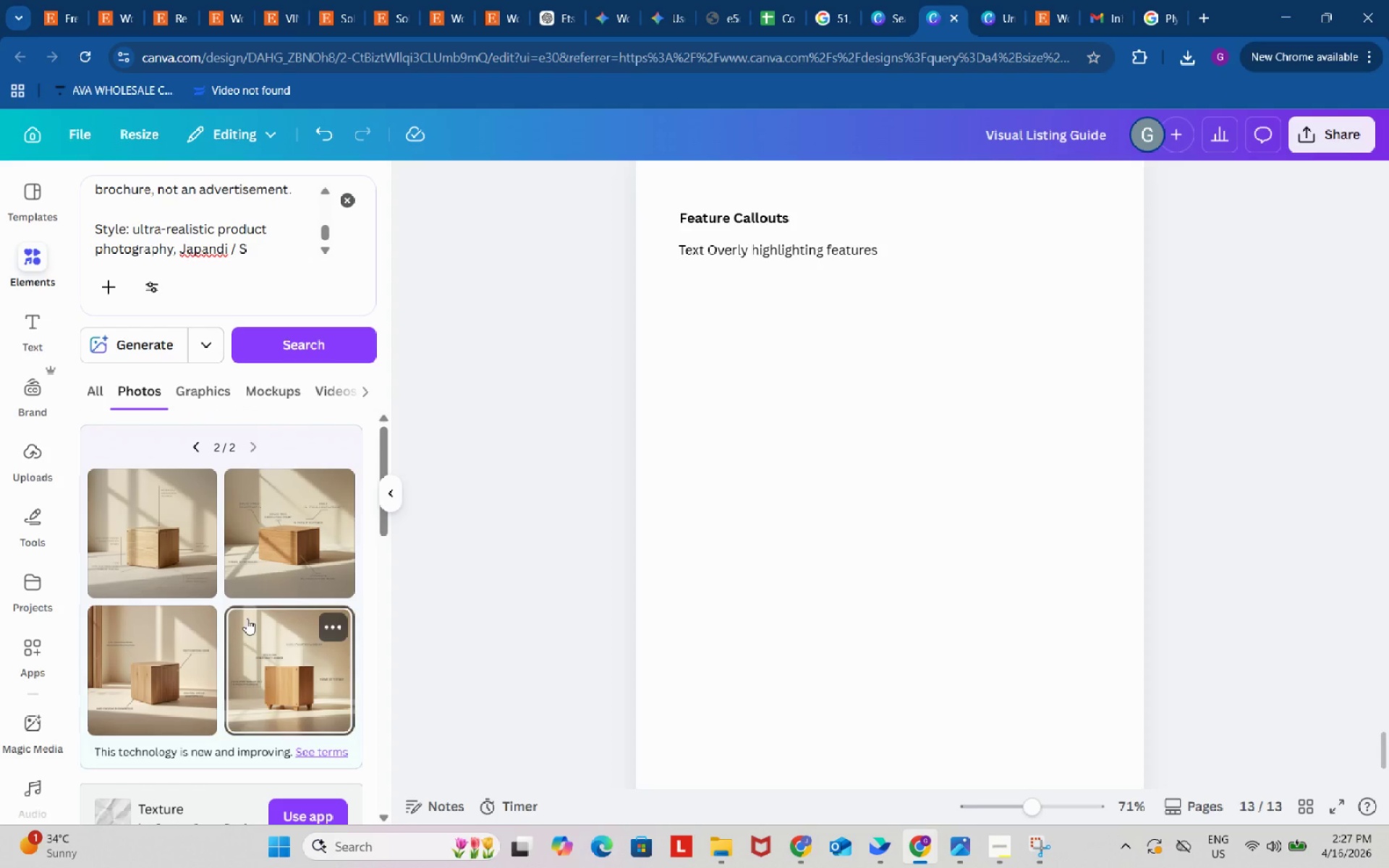 
left_click([263, 541])
 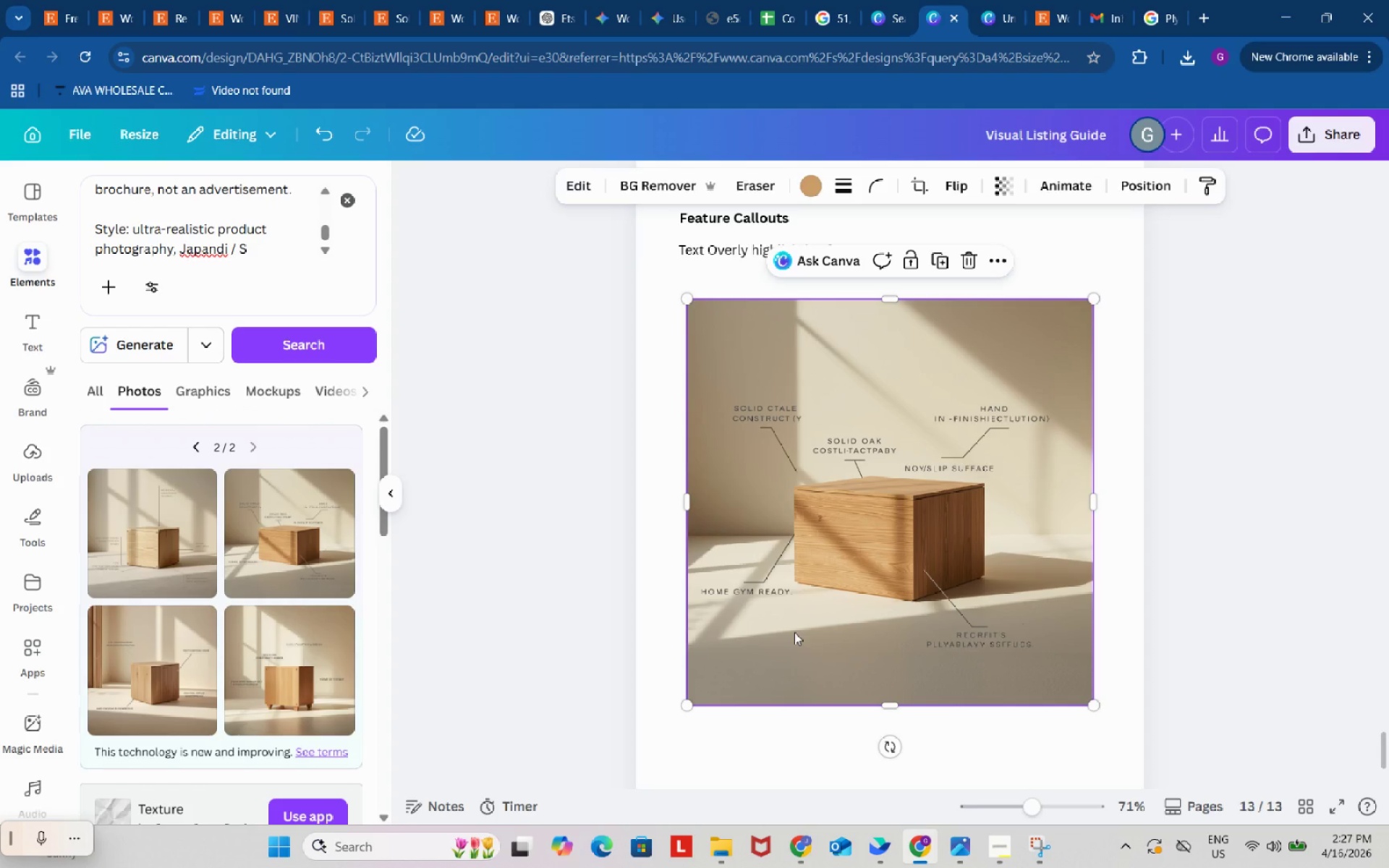 
wait(6.94)
 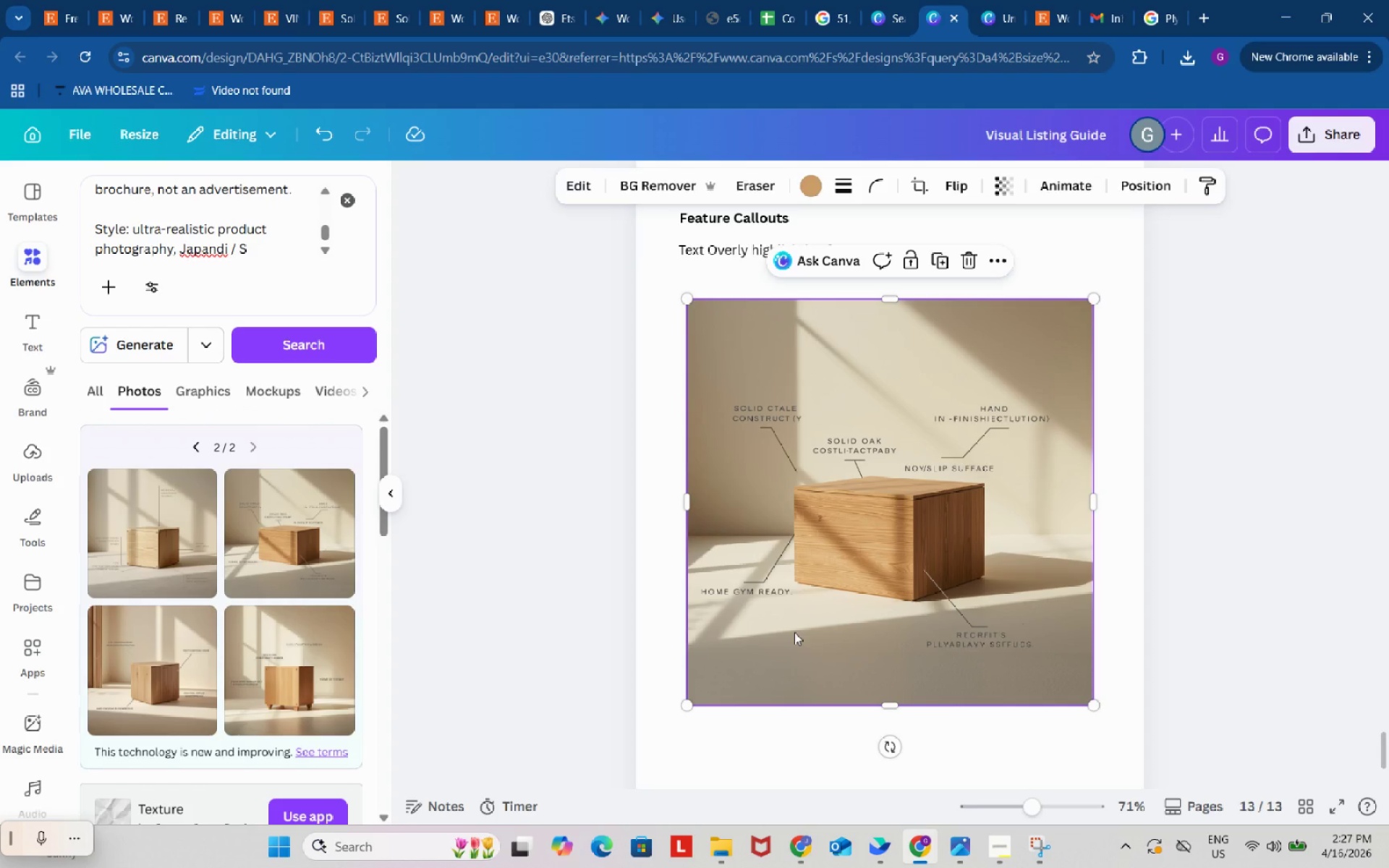 
left_click([298, 664])
 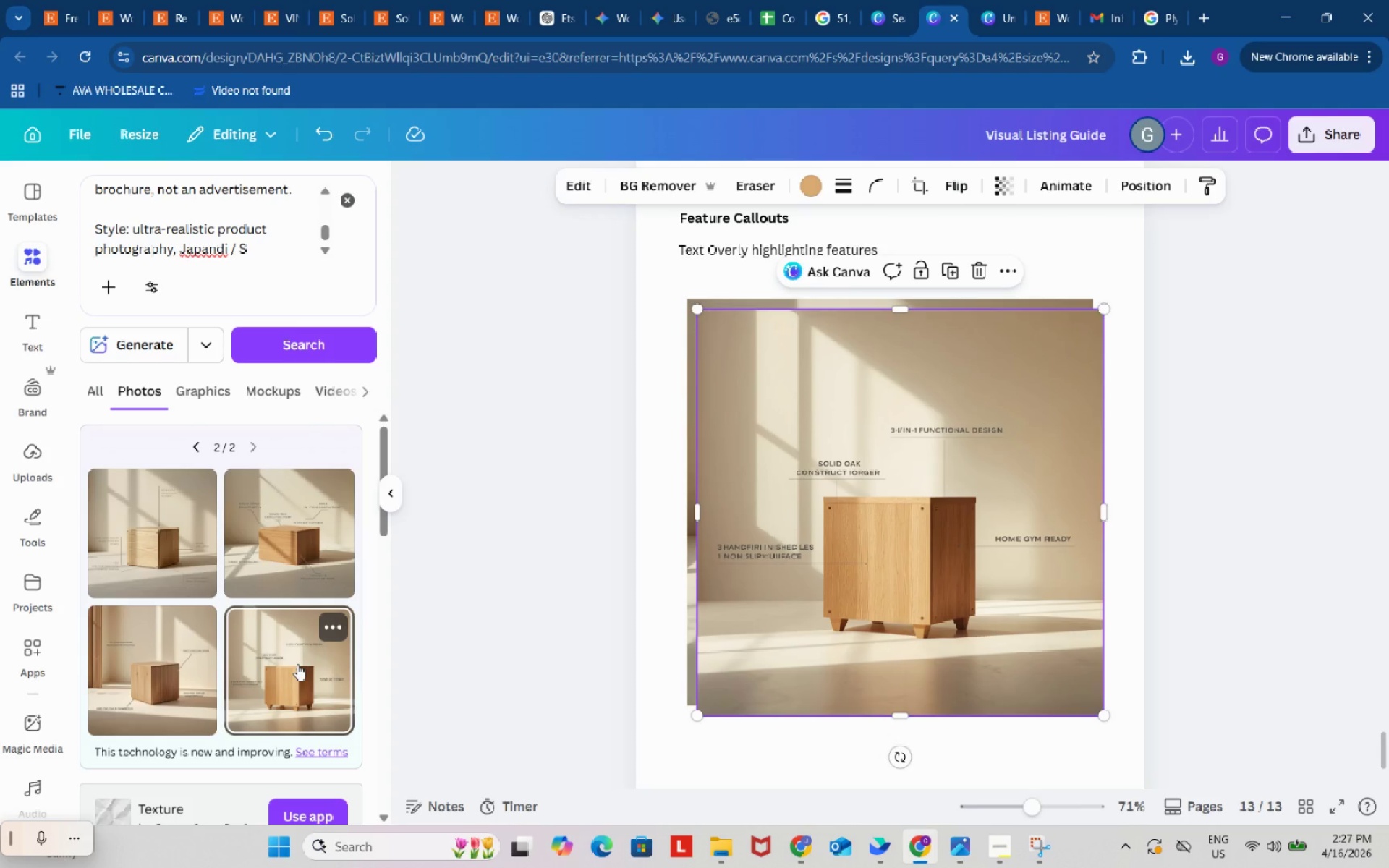 
wait(5.08)
 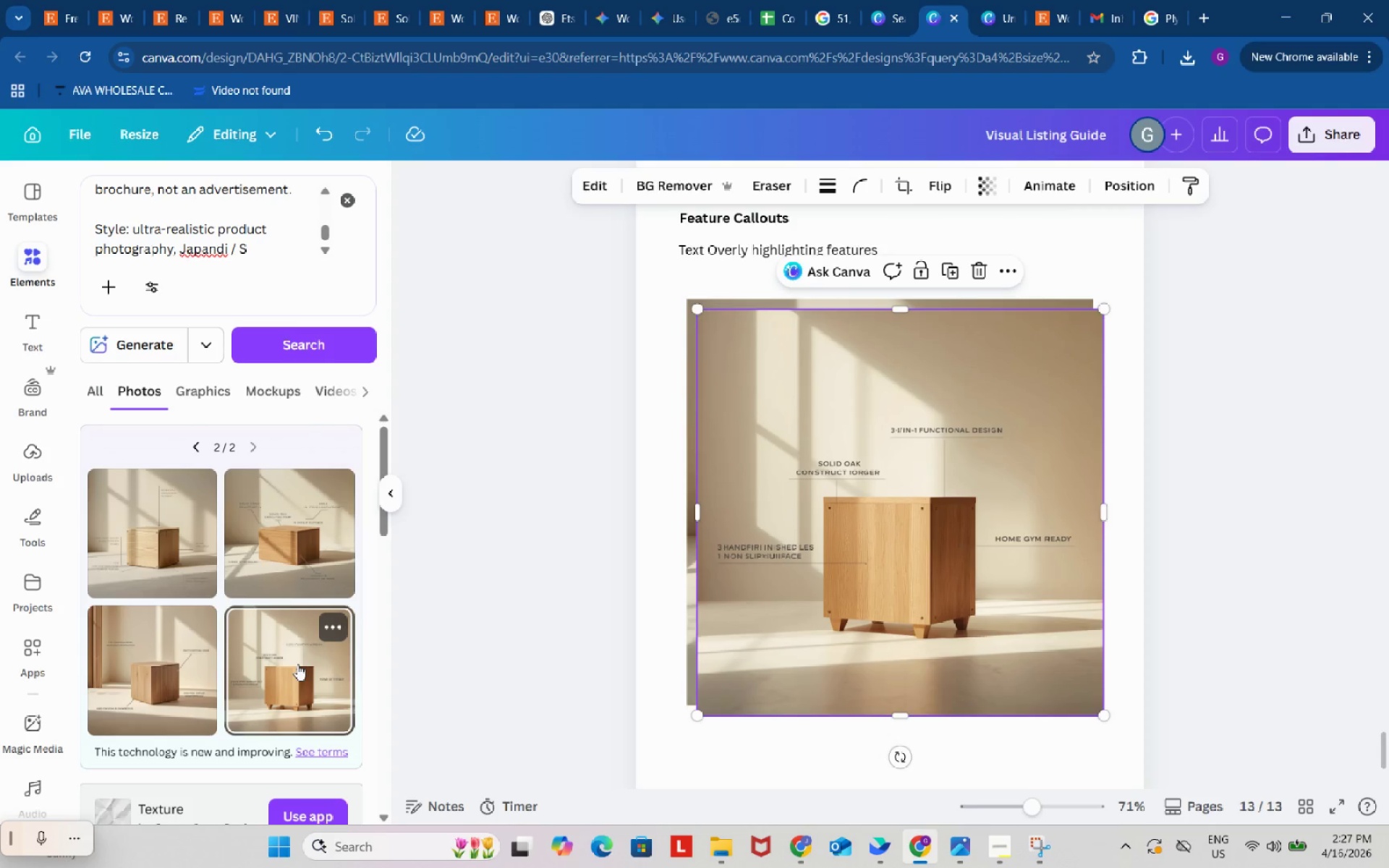 
left_click([893, 653])
 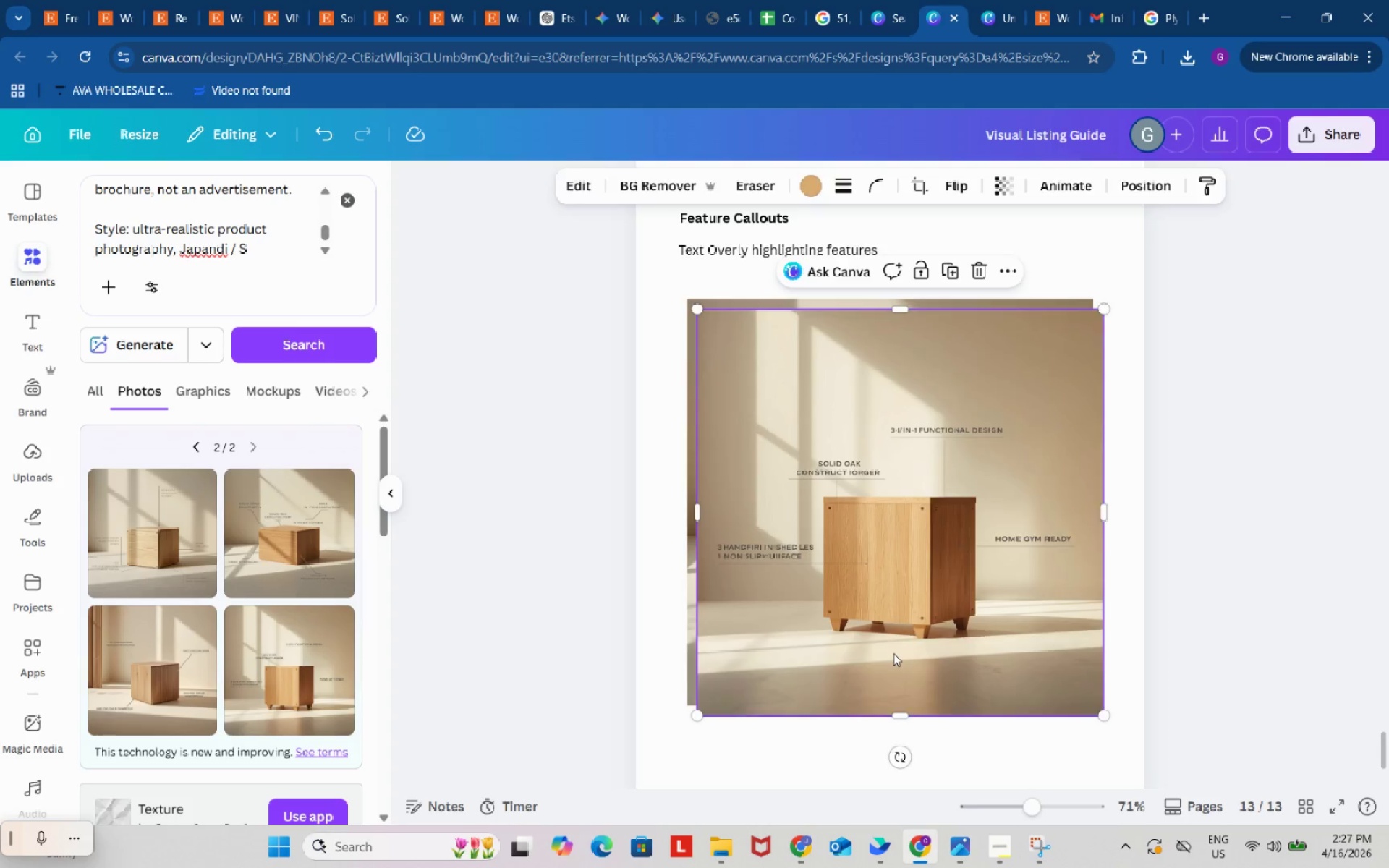 
key(Backspace)
 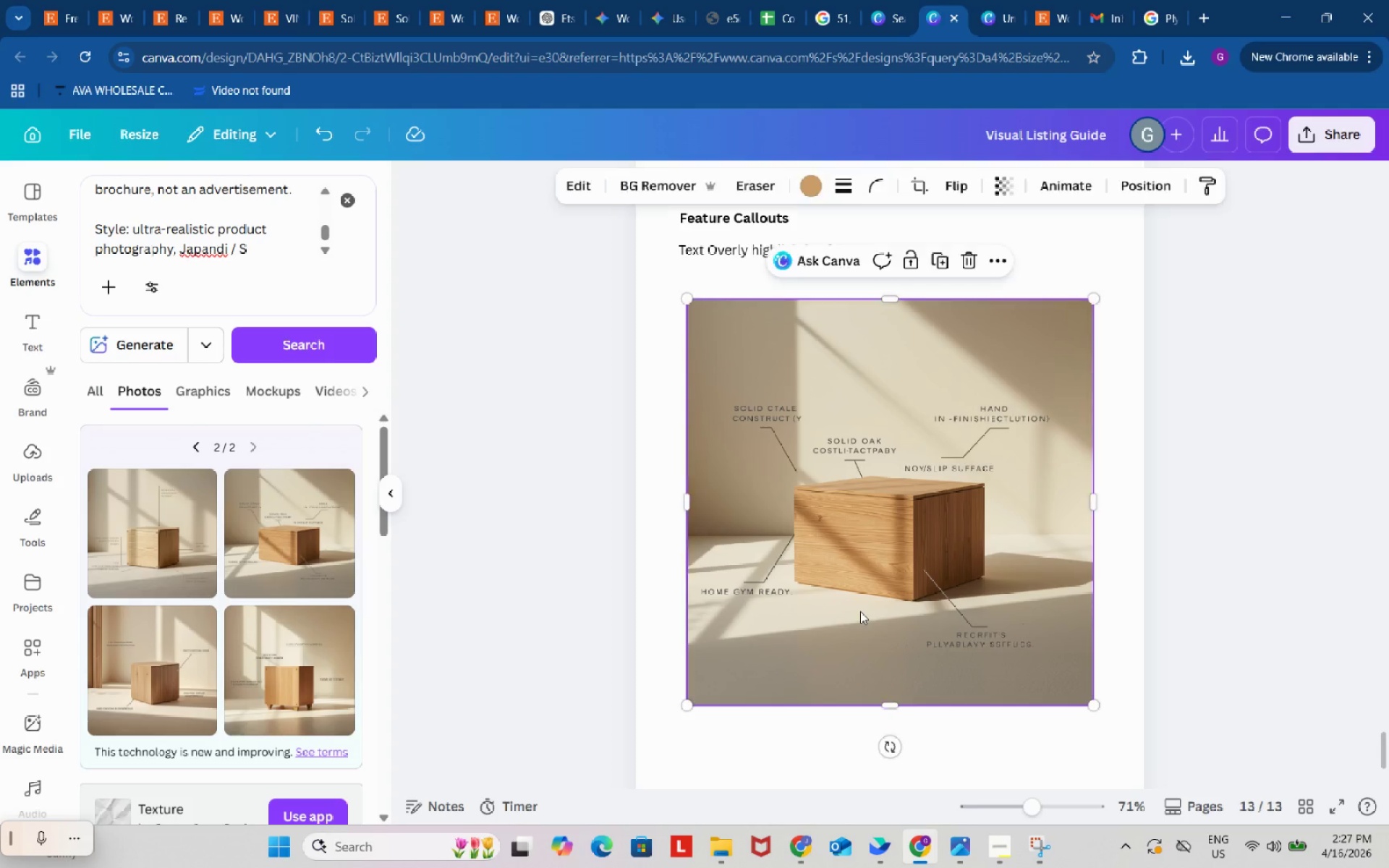 
left_click([860, 611])
 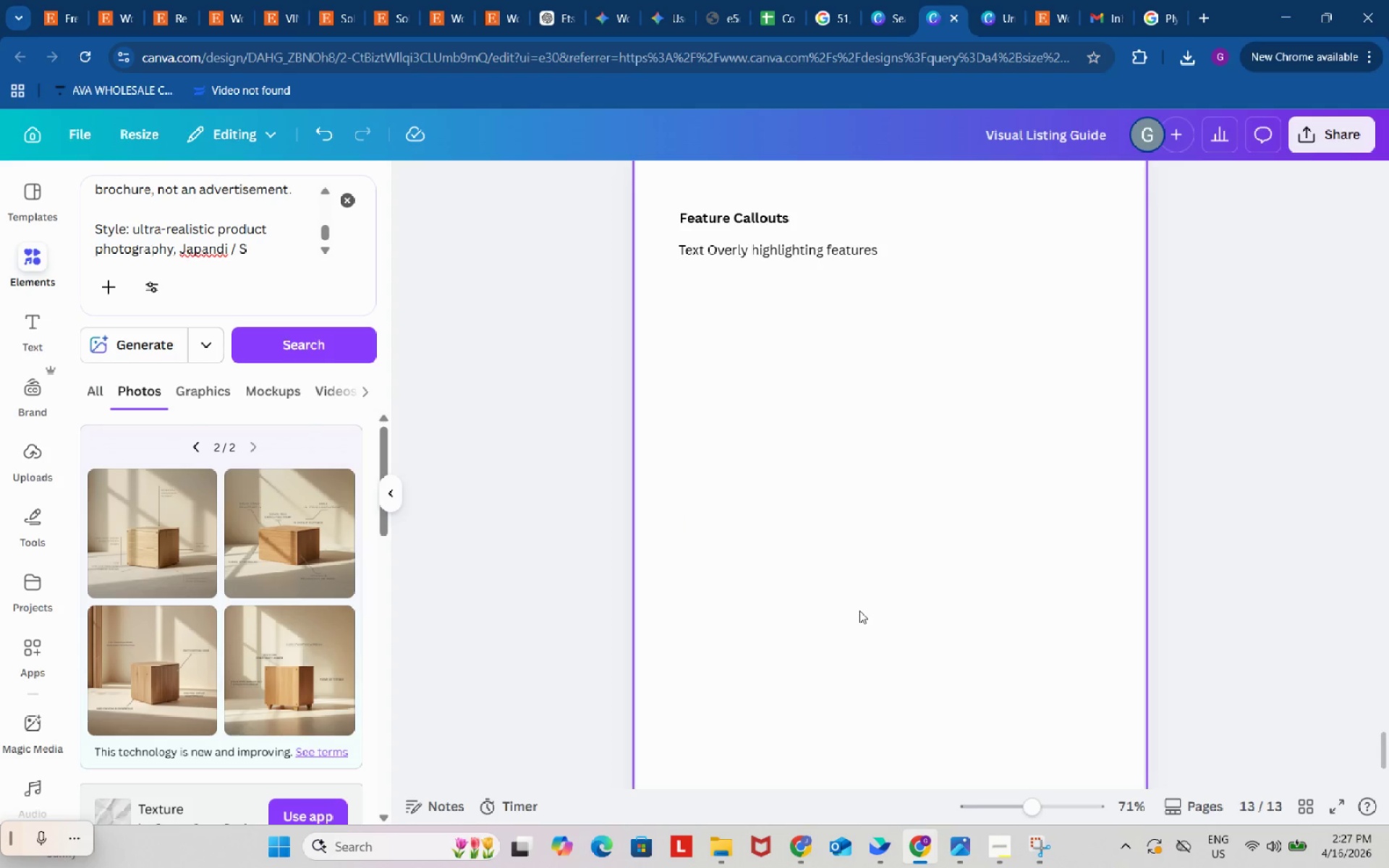 
key(Backspace)
 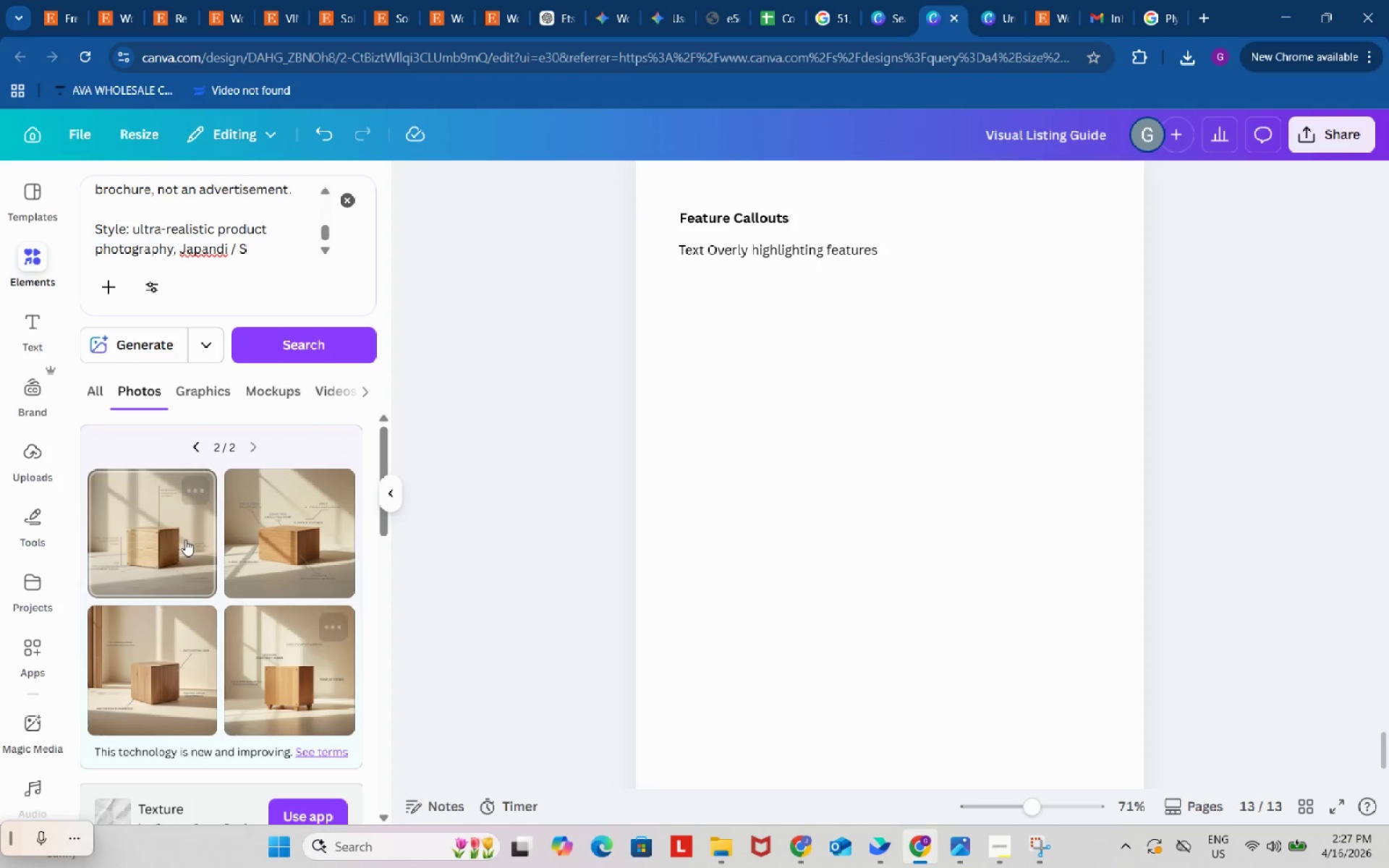 
left_click([177, 529])
 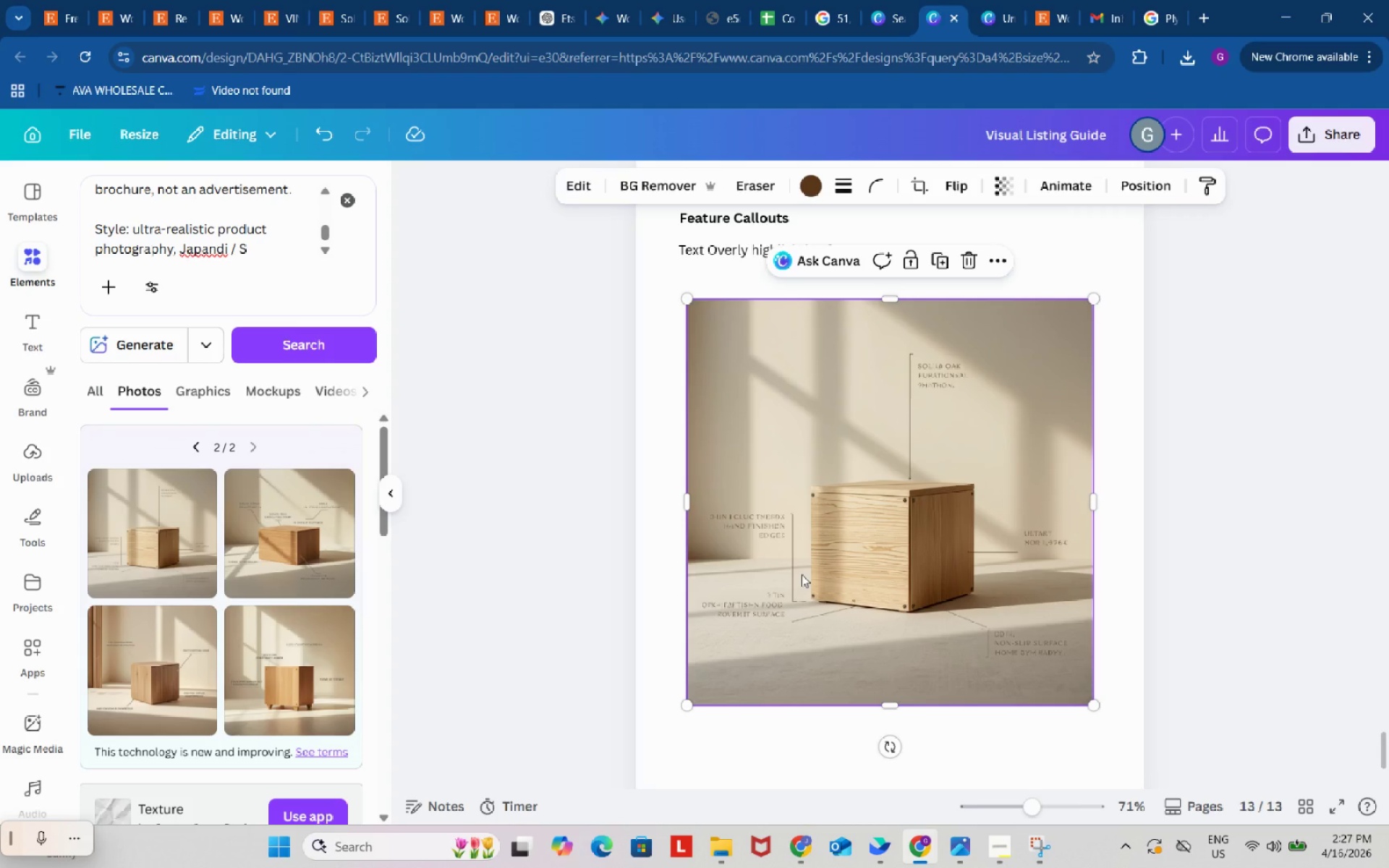 
left_click([802, 574])
 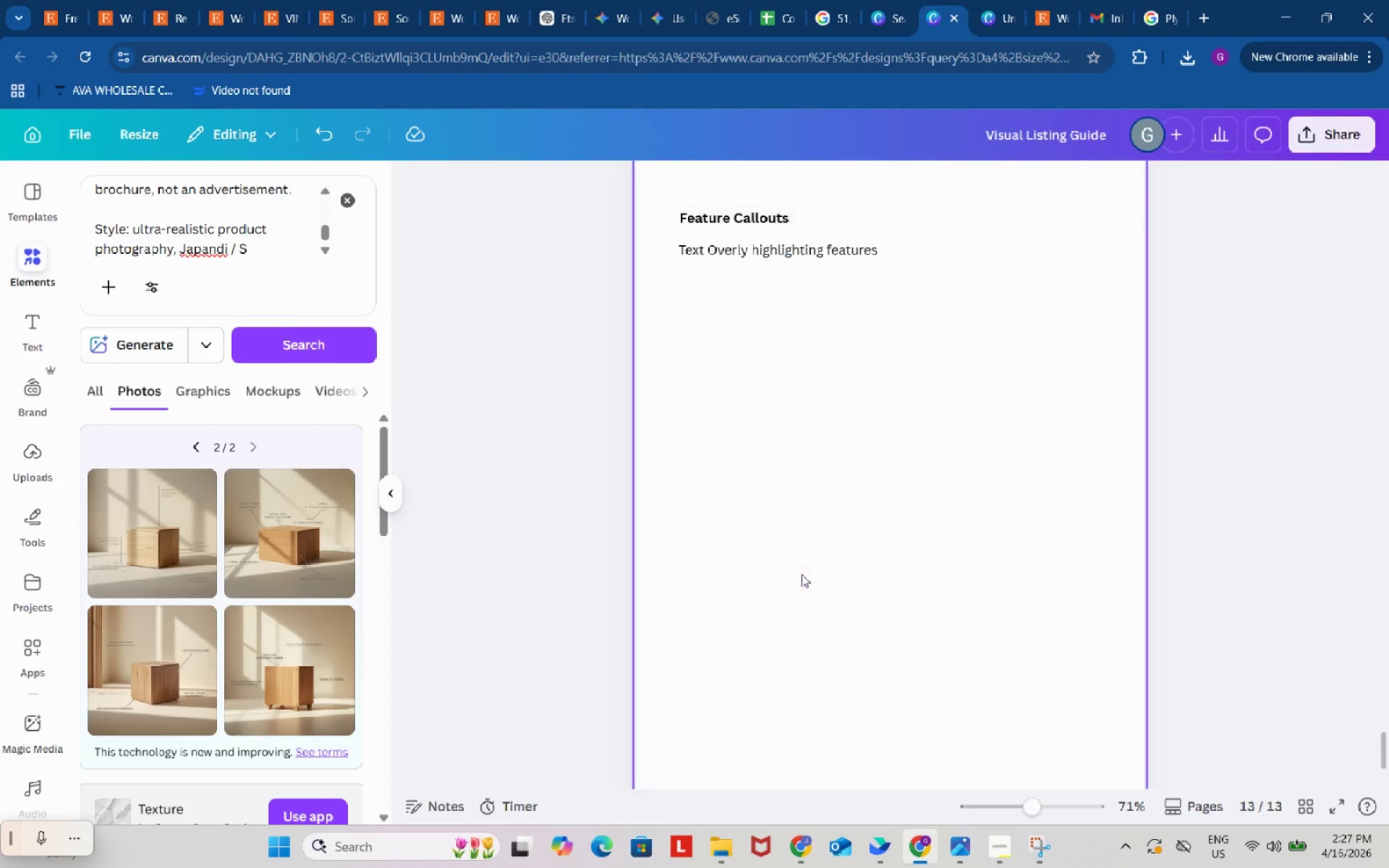 
key(Backspace)
 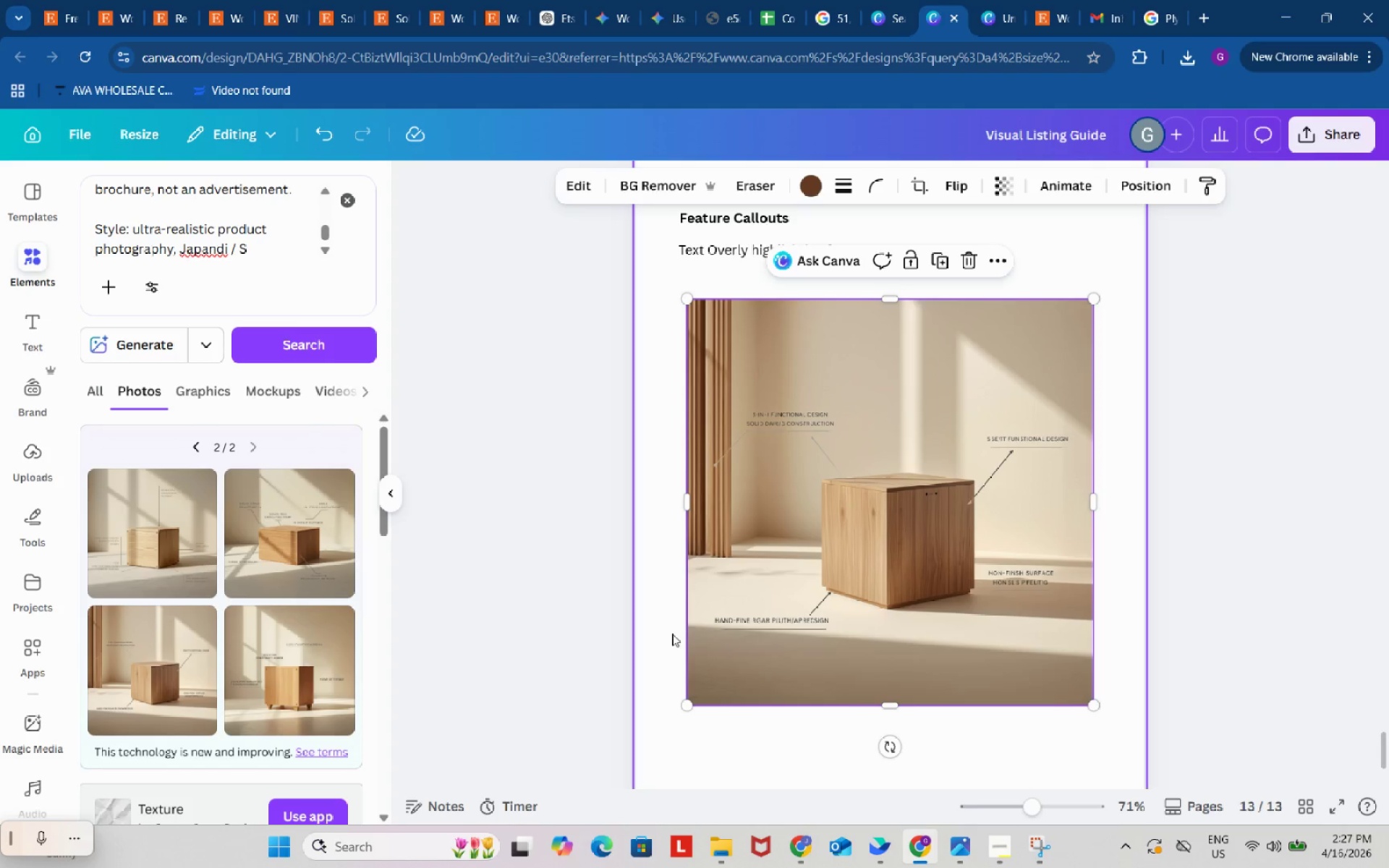 
wait(8.05)
 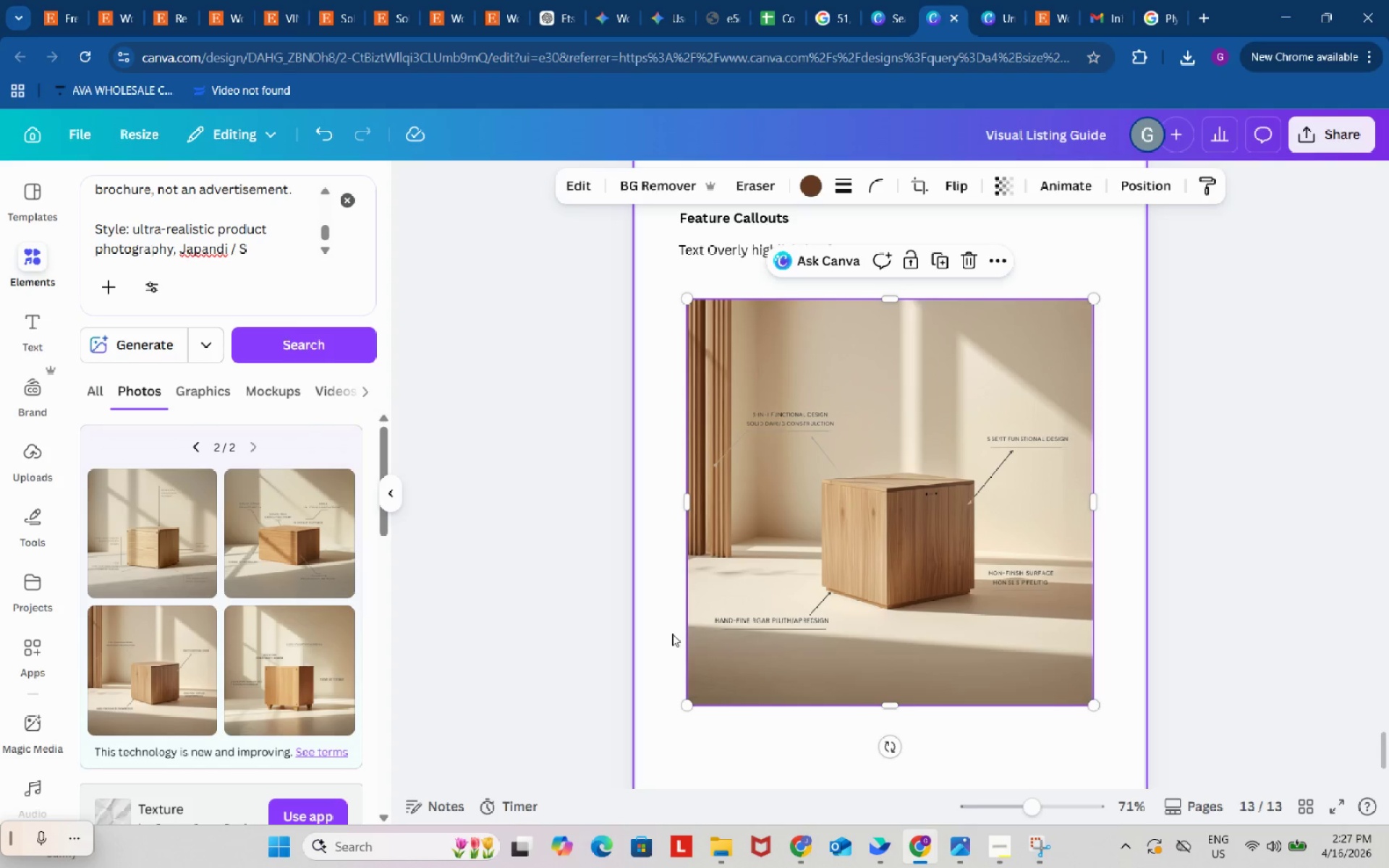 
left_click([572, 0])
 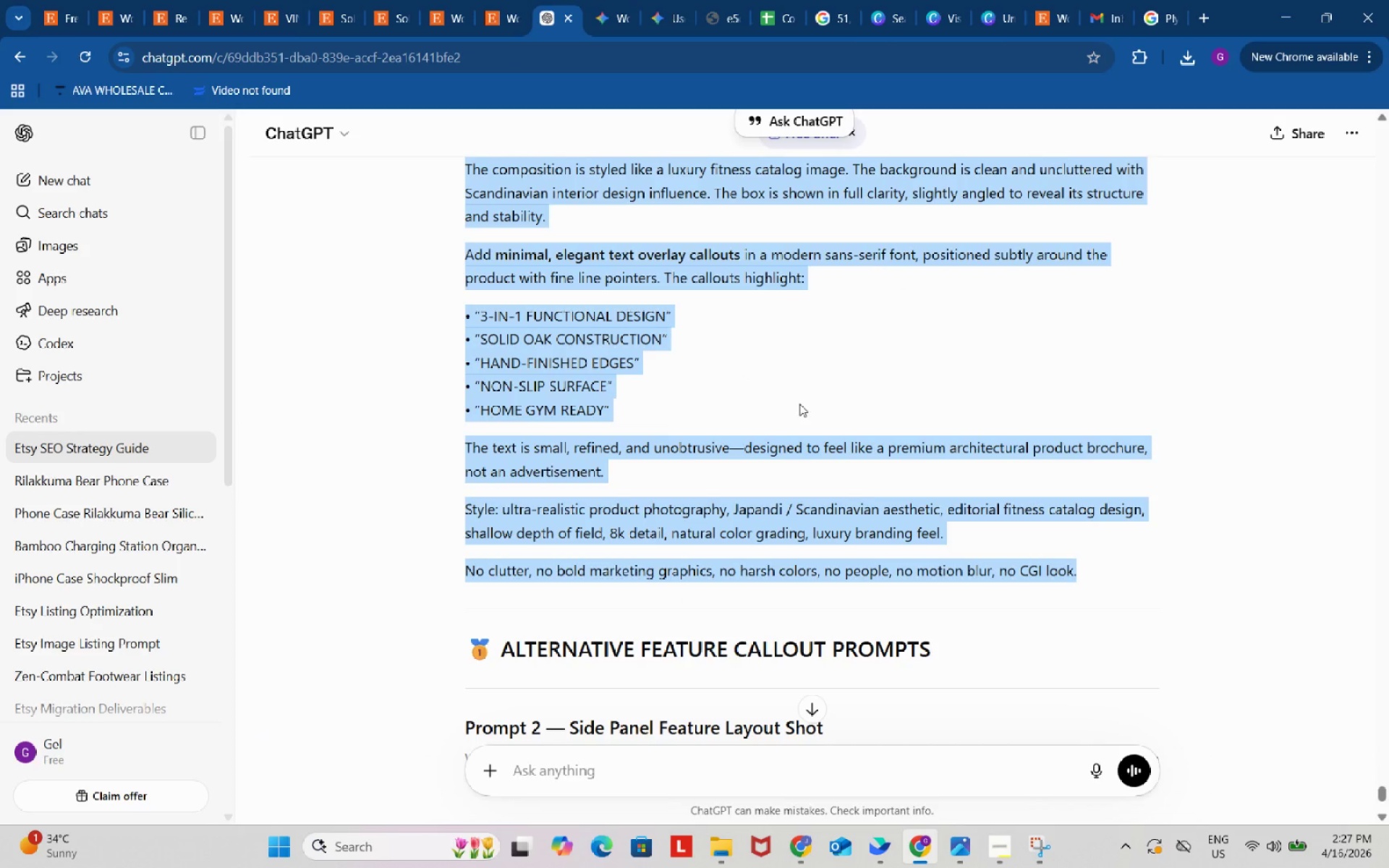 
key(Control+C)
 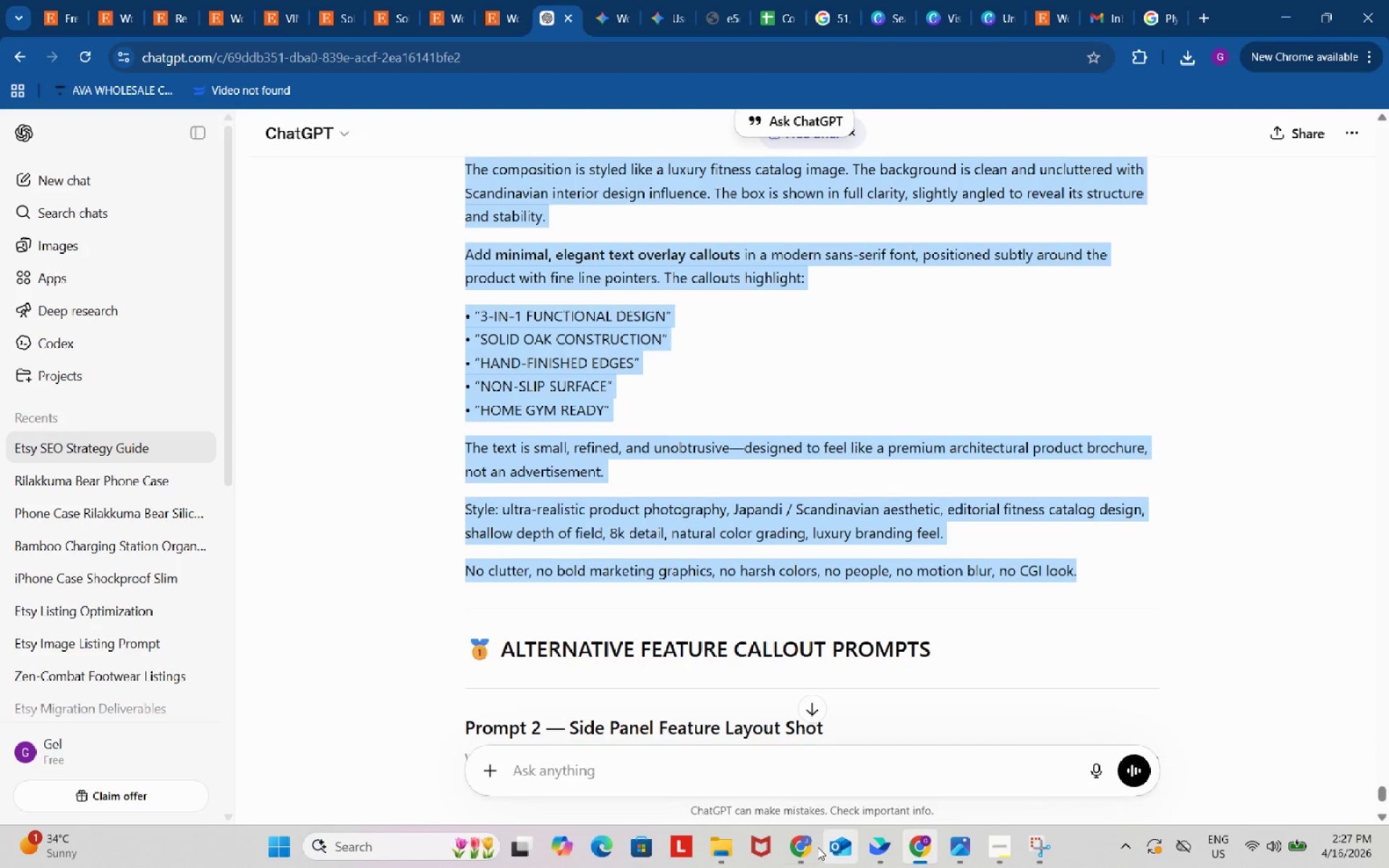 
left_click([807, 843])
 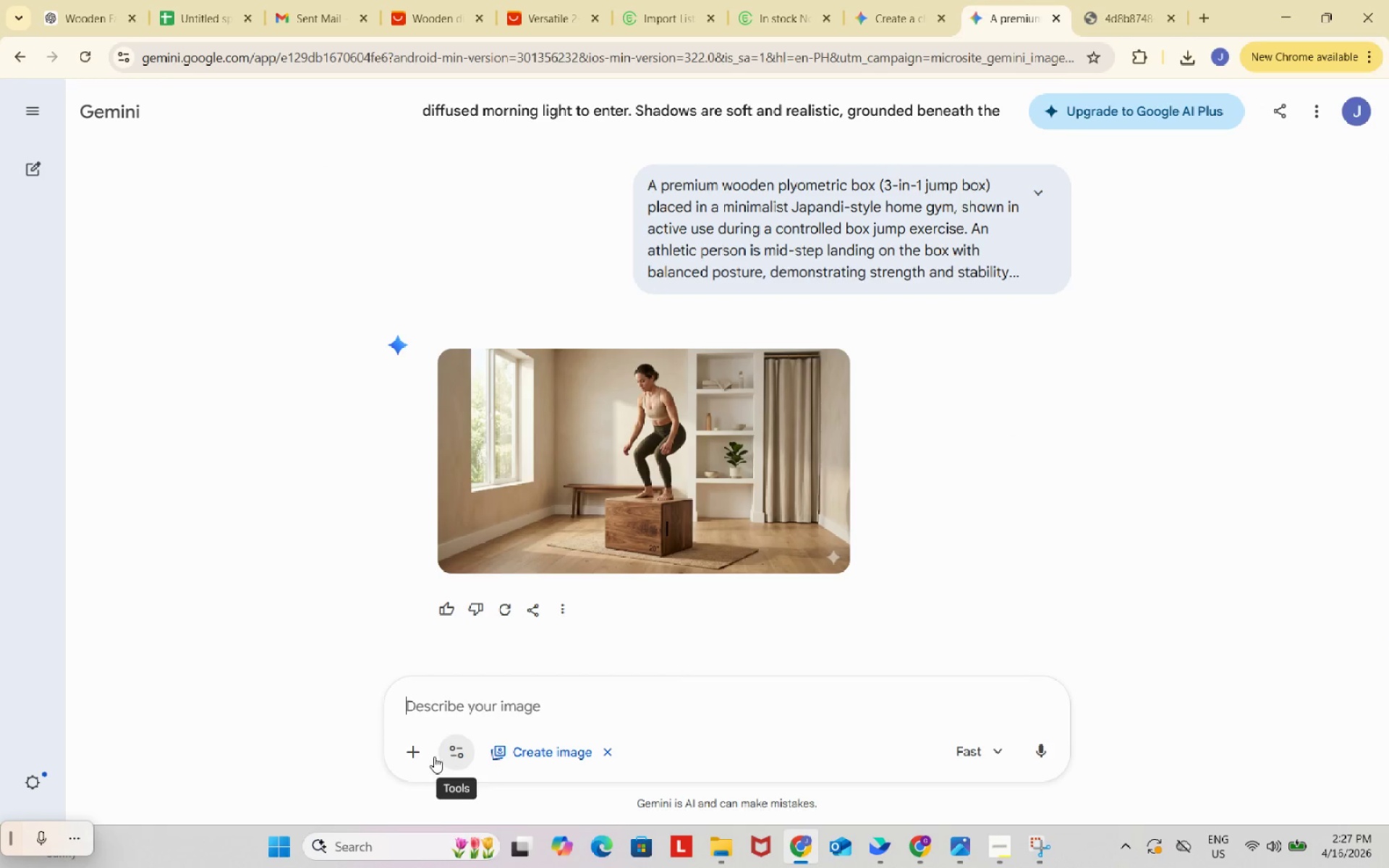 
left_click([415, 747])
 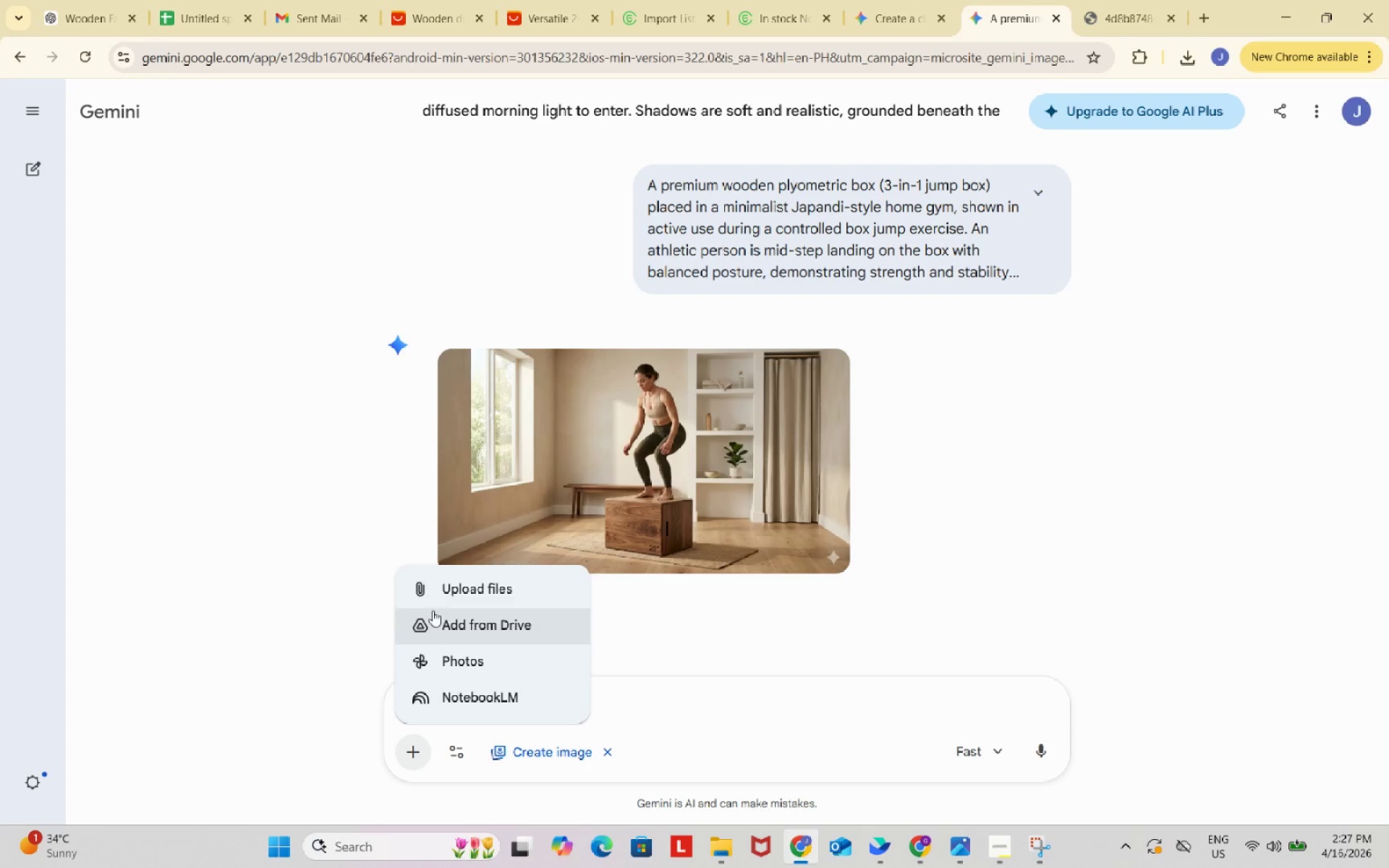 
left_click([451, 586])
 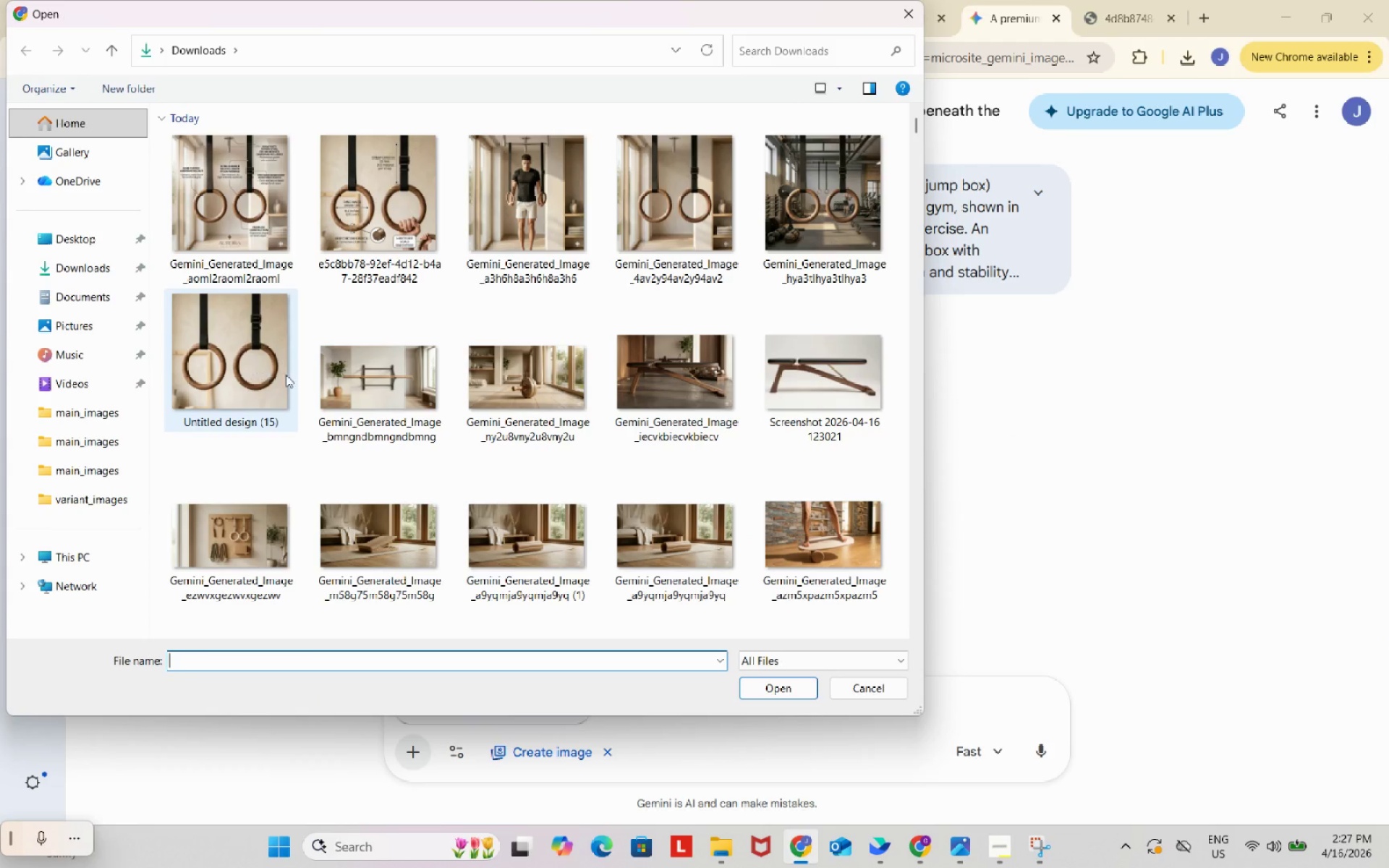 
scroll: coordinate [529, 438], scroll_direction: none, amount: 0.0
 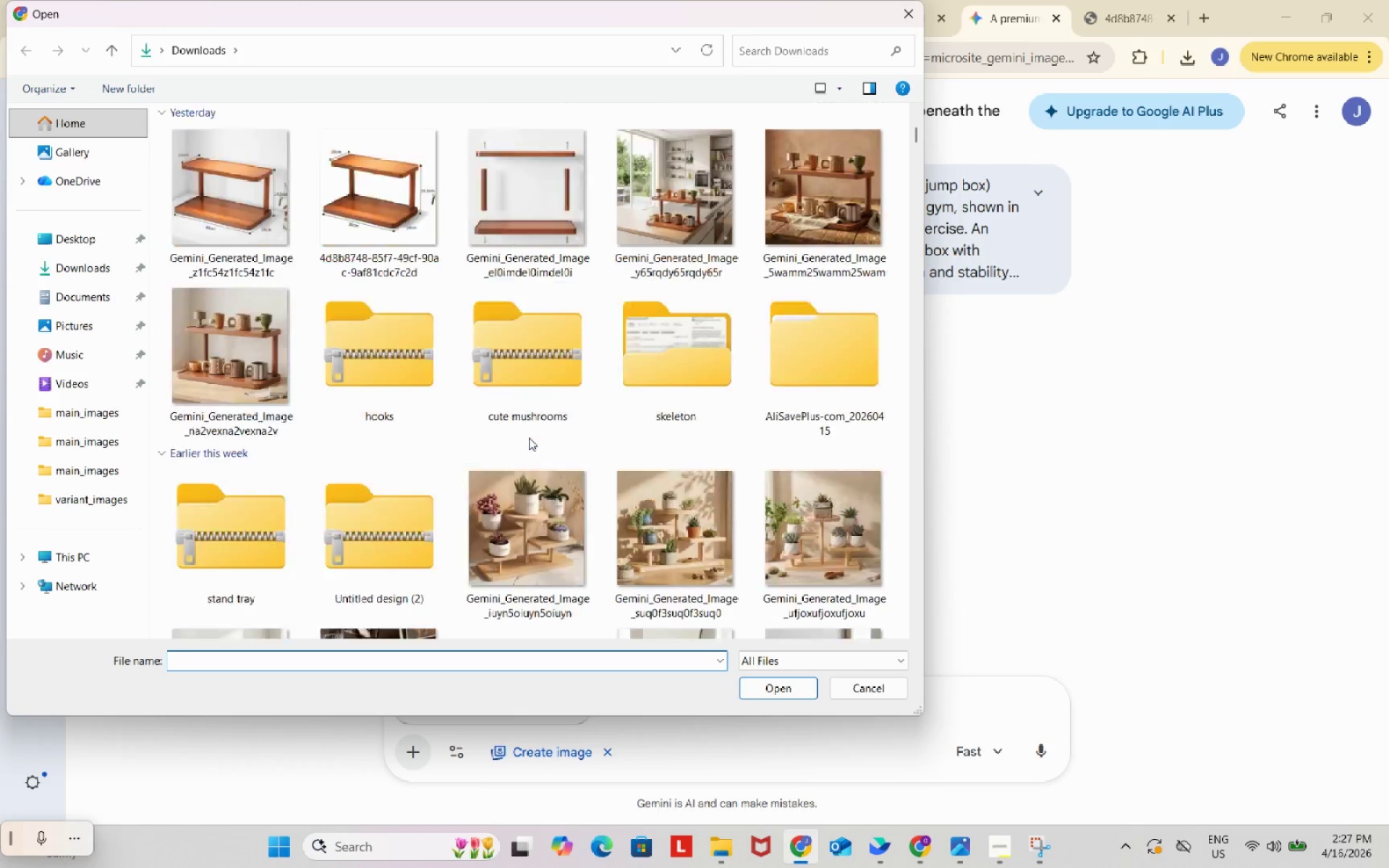 
scroll: coordinate [529, 438], scroll_direction: up, amount: 3.0
 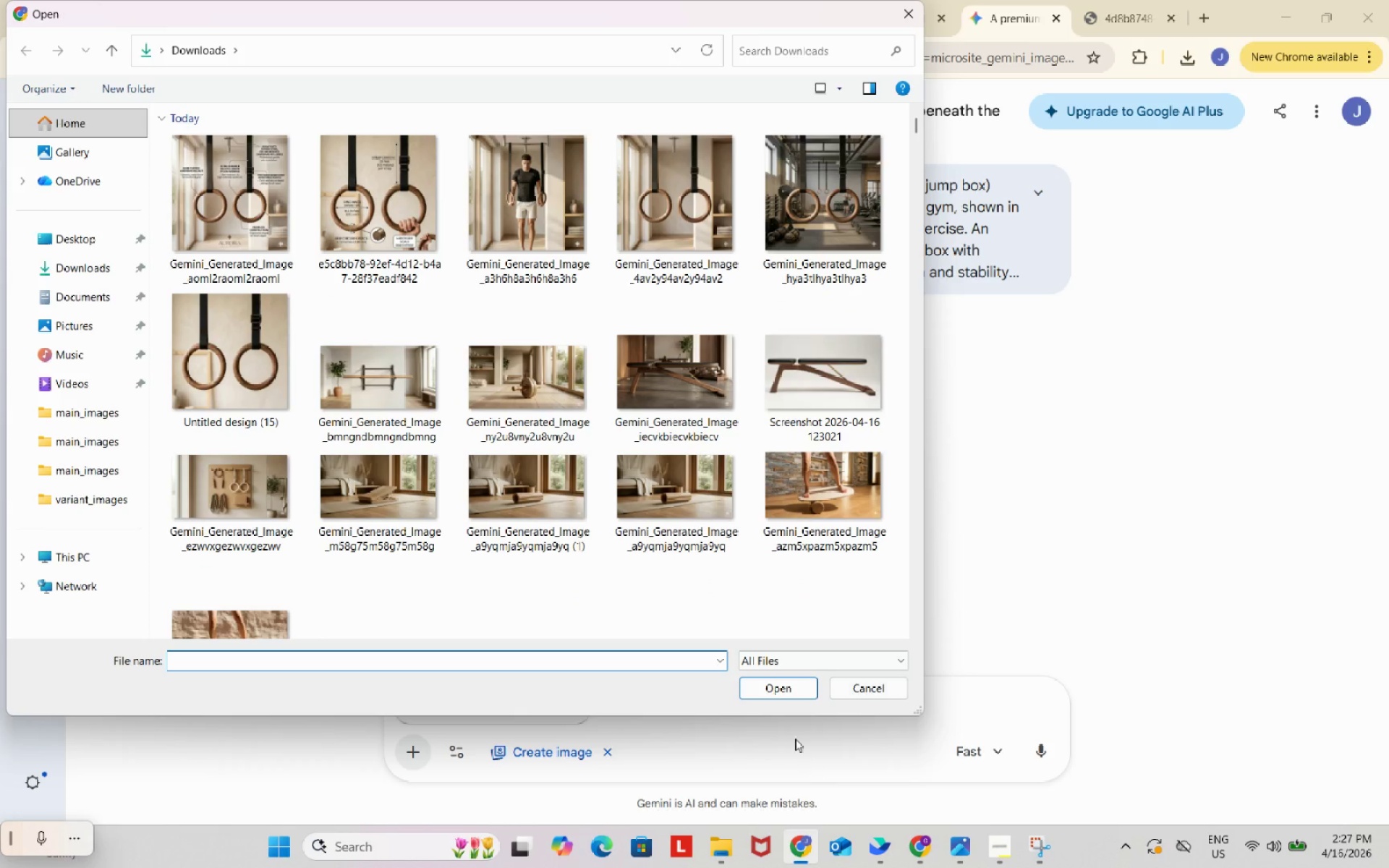 
left_click([788, 730])
 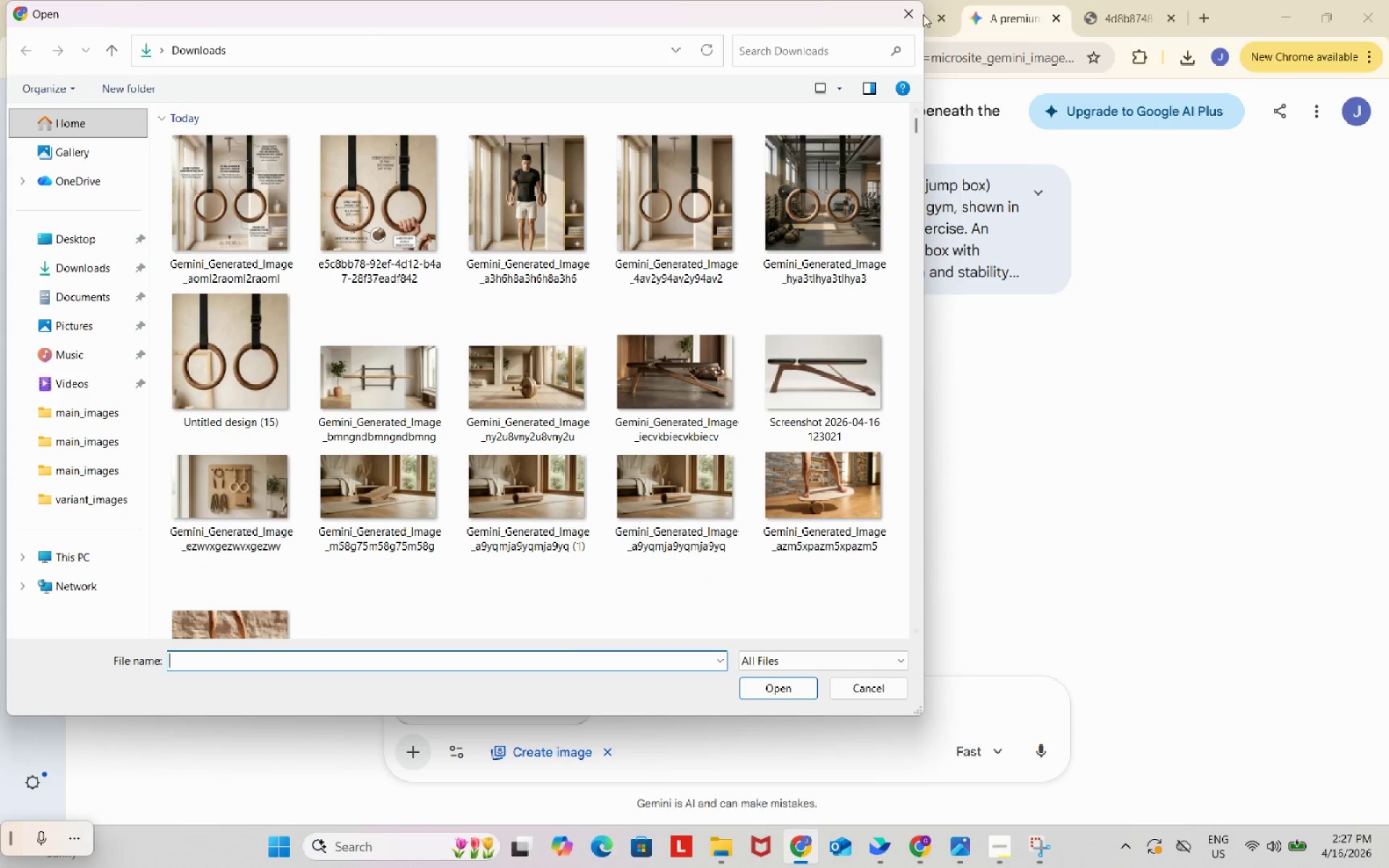 
left_click([917, 12])
 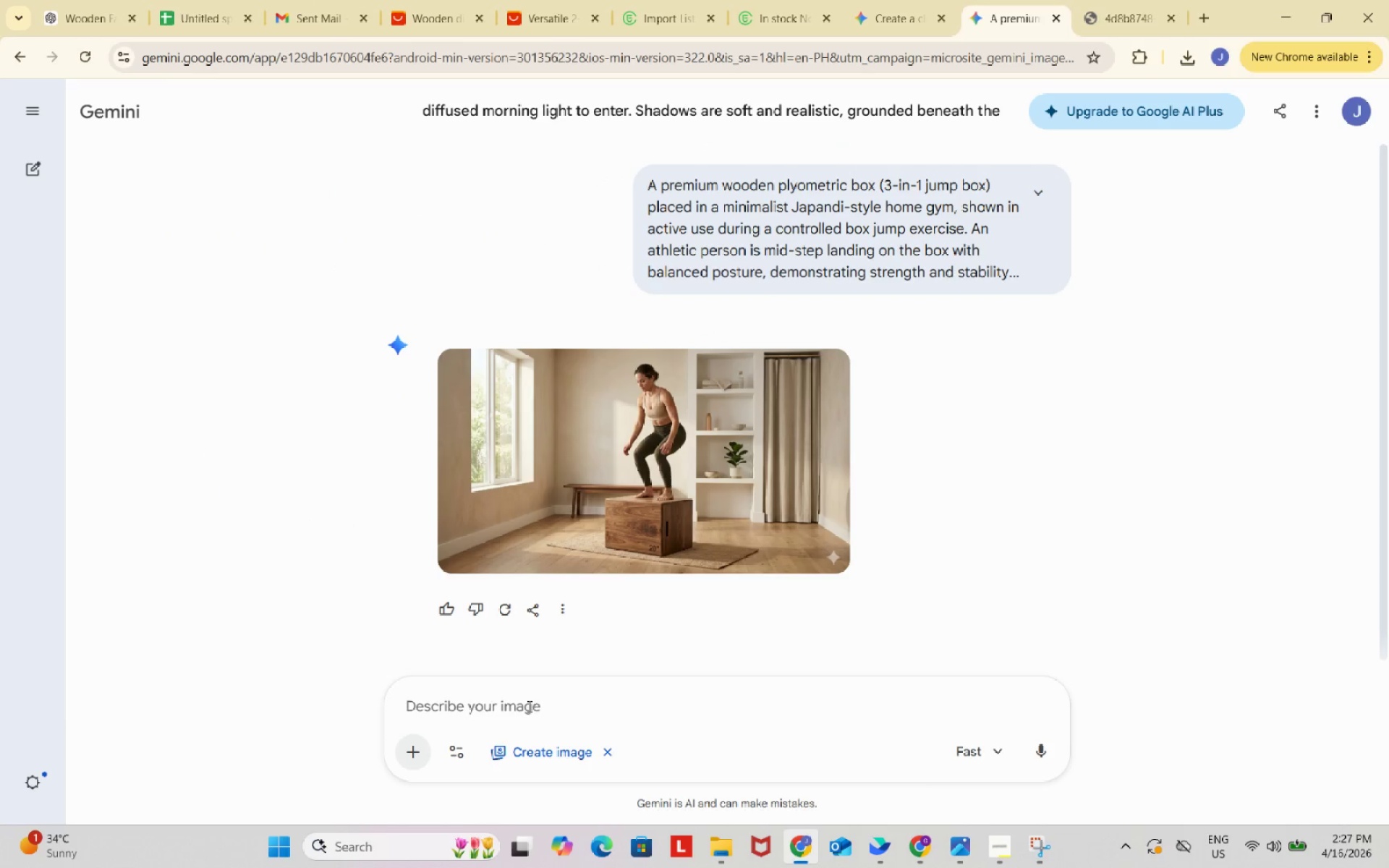 
left_click([524, 705])
 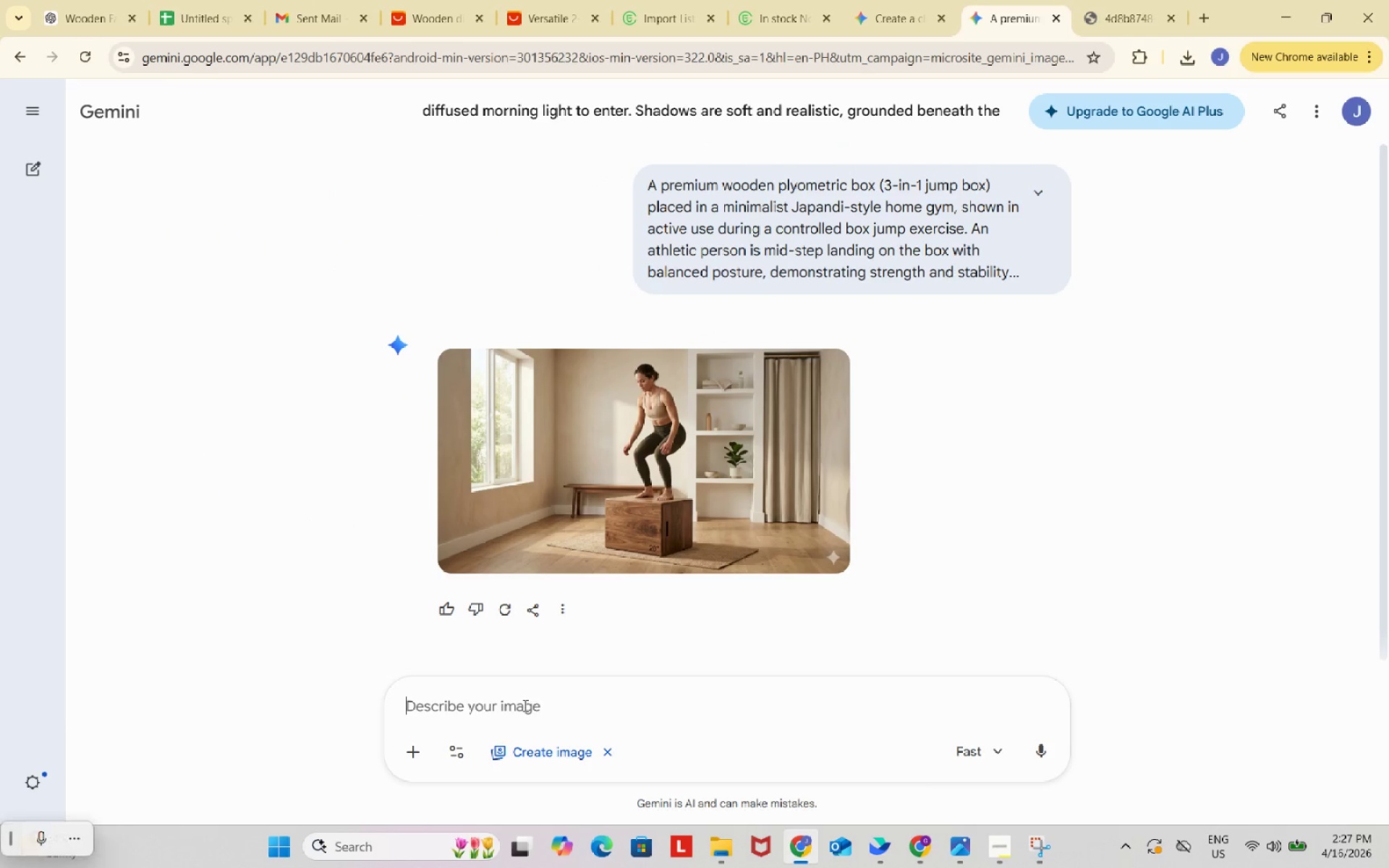 
key(Control+ControlLeft)
 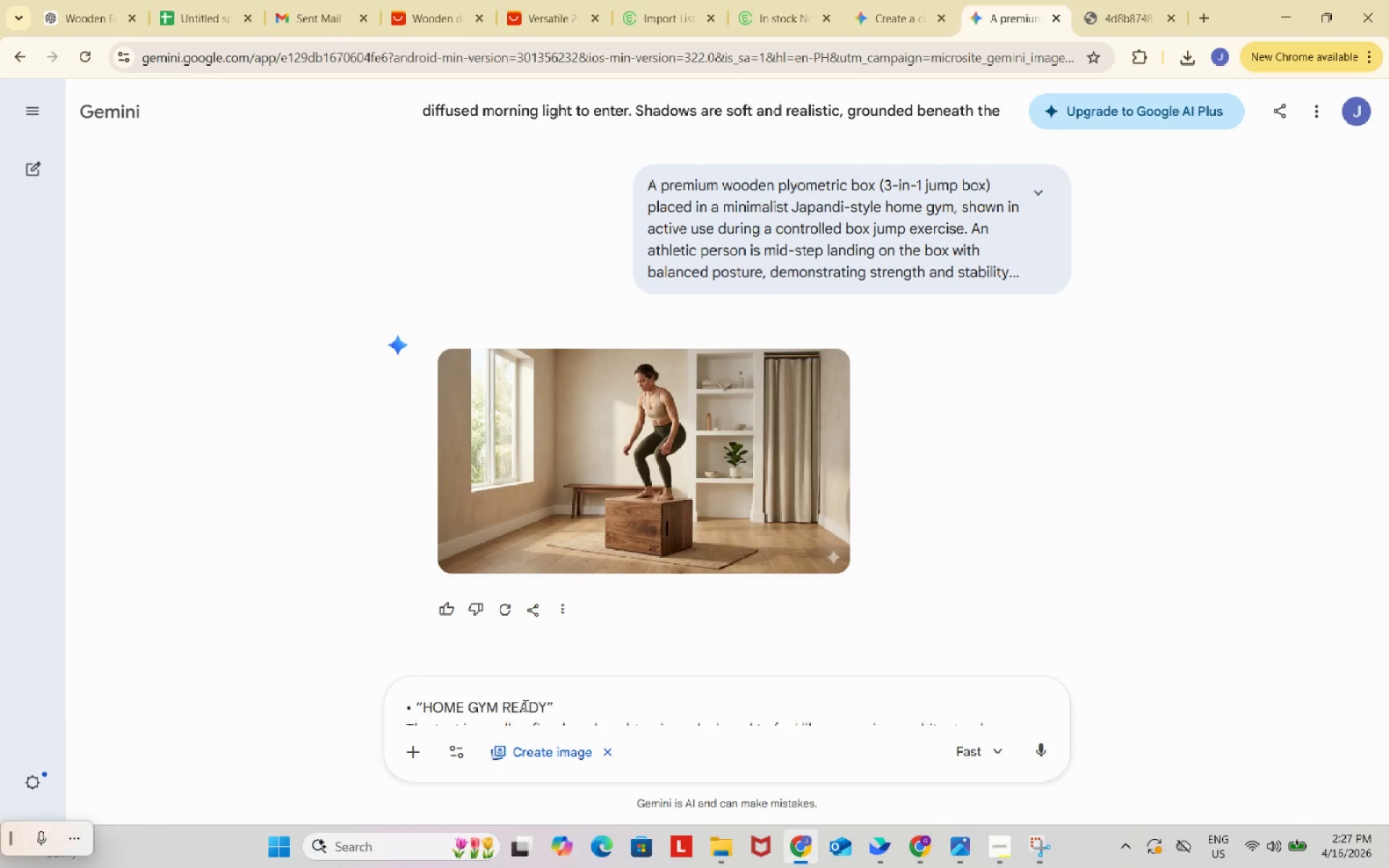 
key(Control+V)
 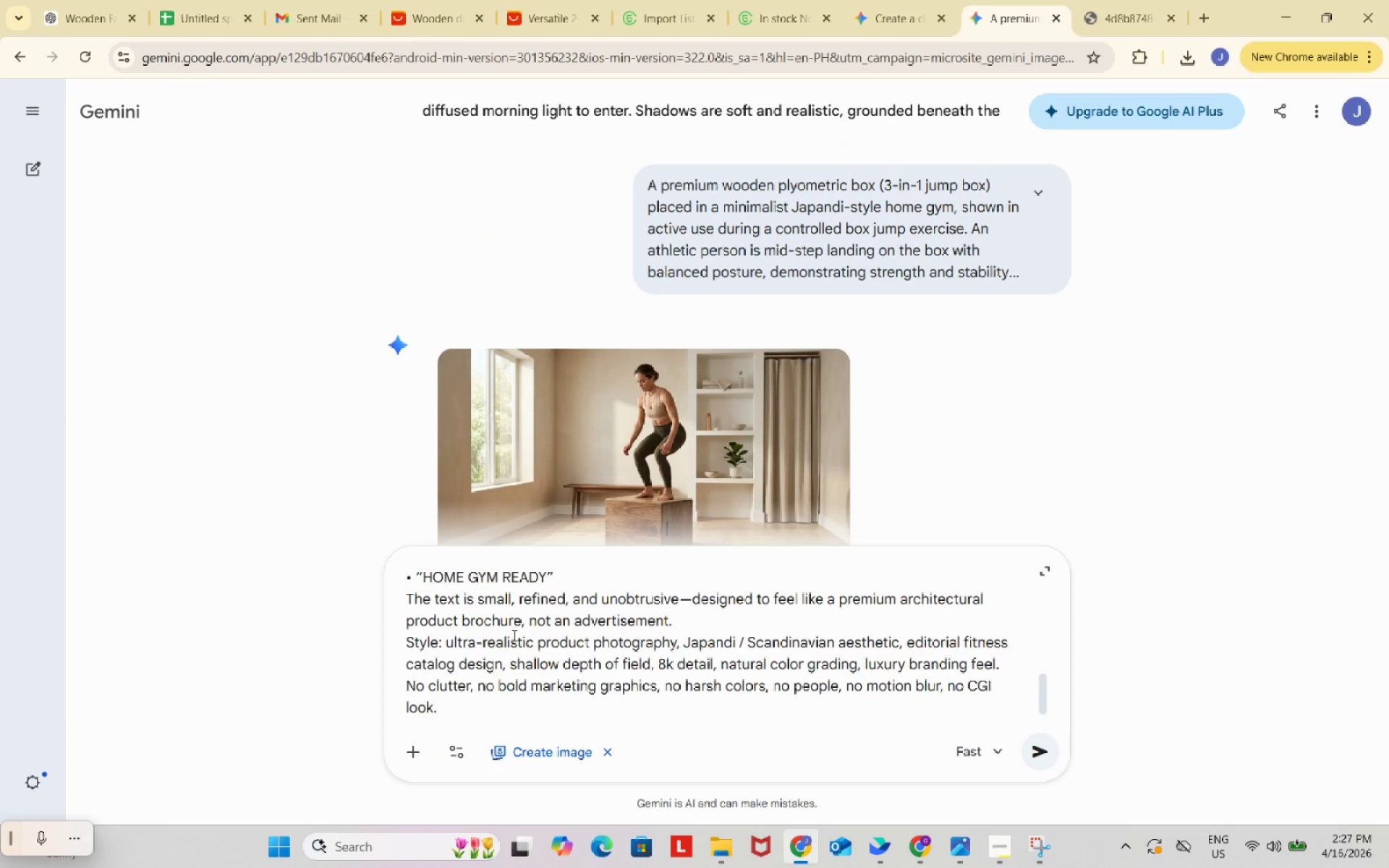 
scroll: coordinate [506, 630], scroll_direction: up, amount: 11.0
 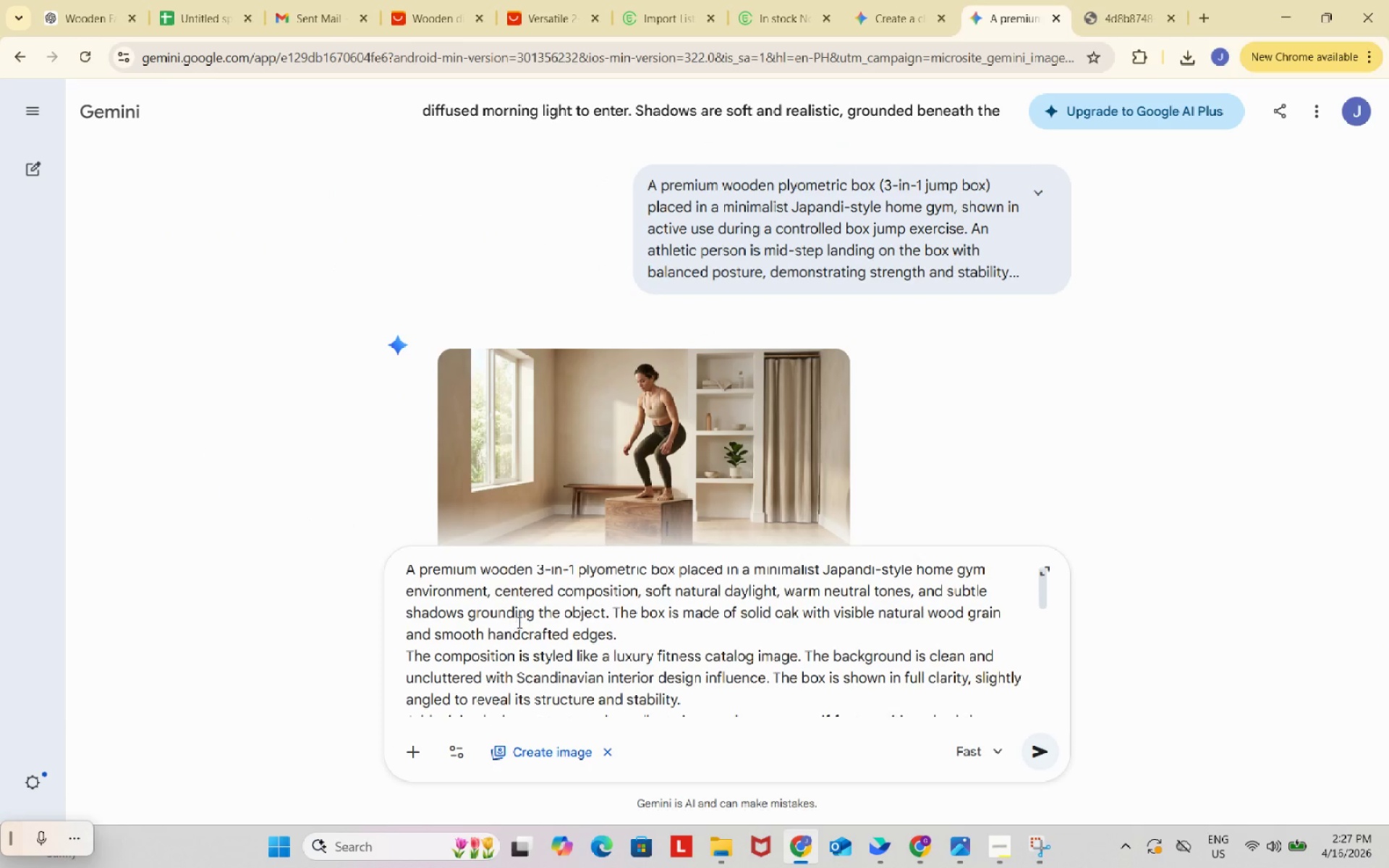 
scroll: coordinate [515, 626], scroll_direction: down, amount: 8.0
 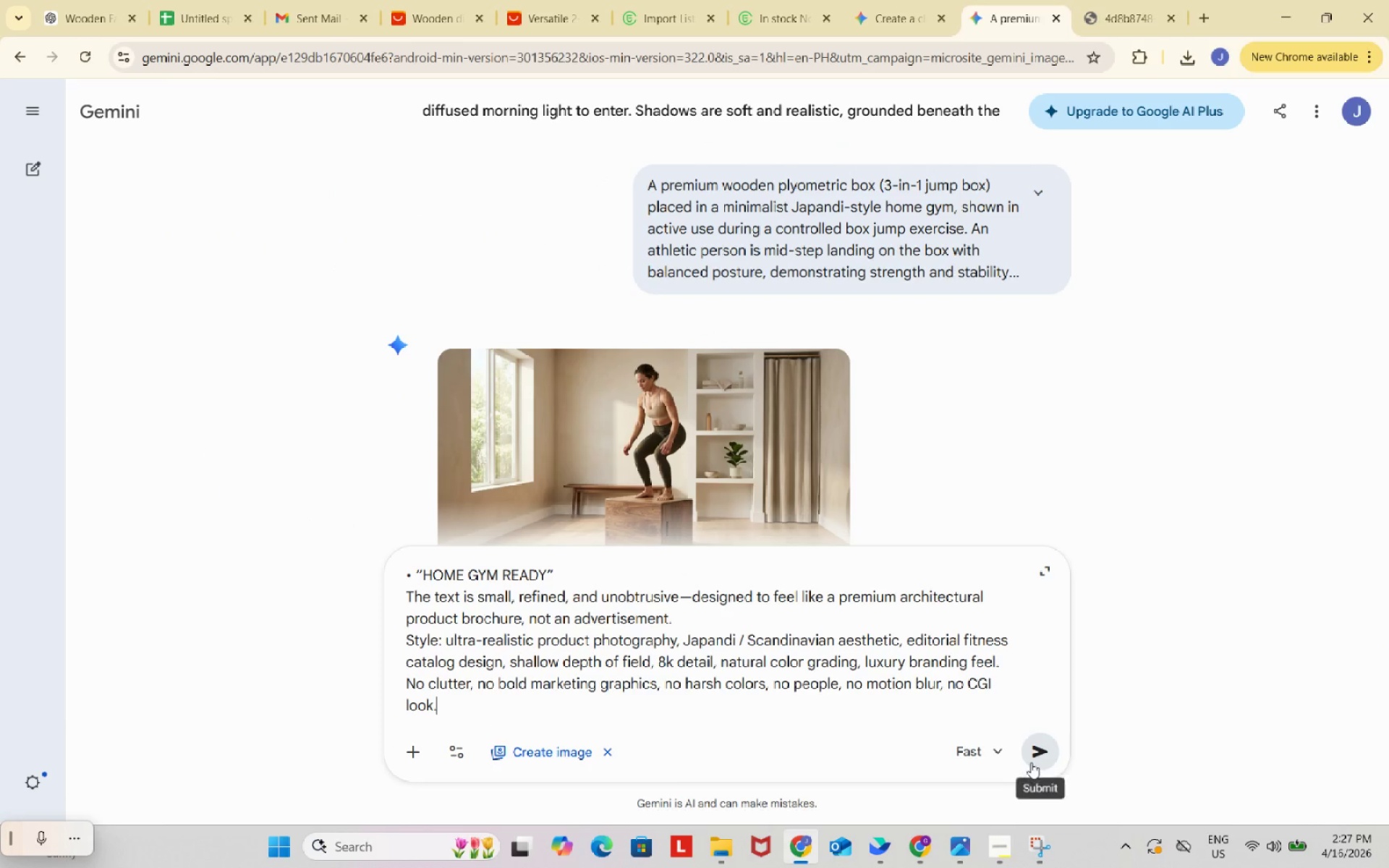 
left_click([1032, 762])
 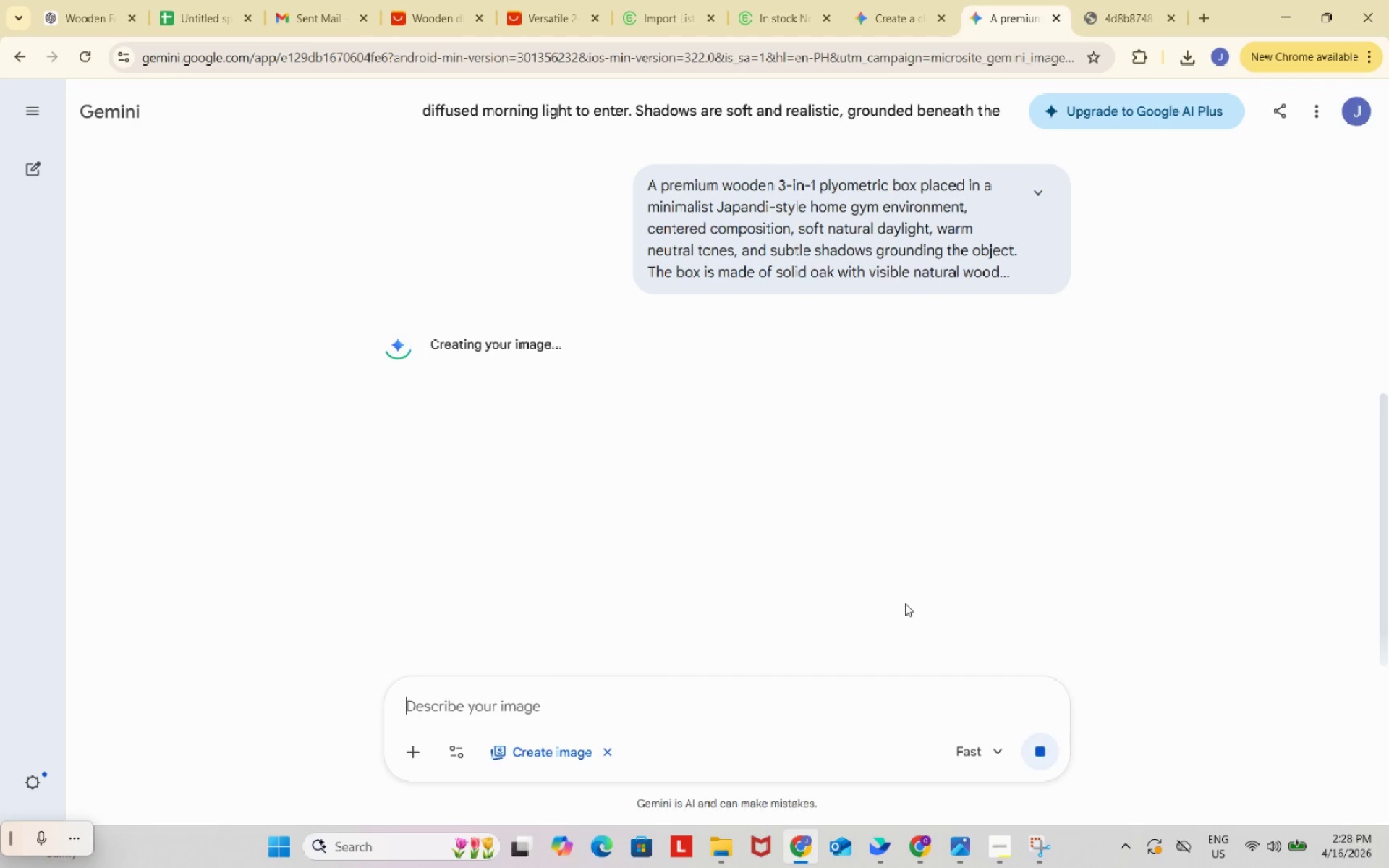 
wait(5.02)
 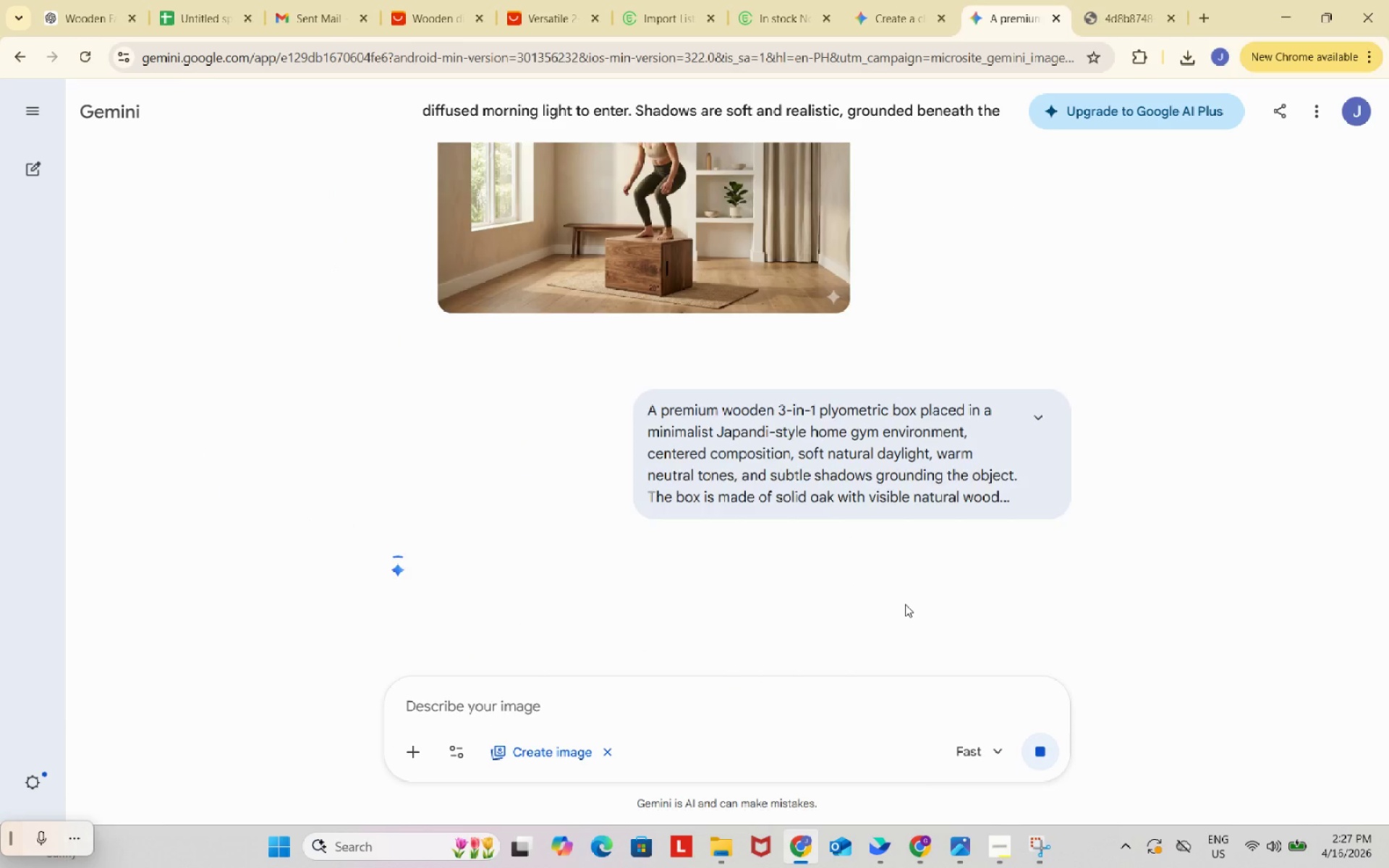 
mouse_move([912, 799])
 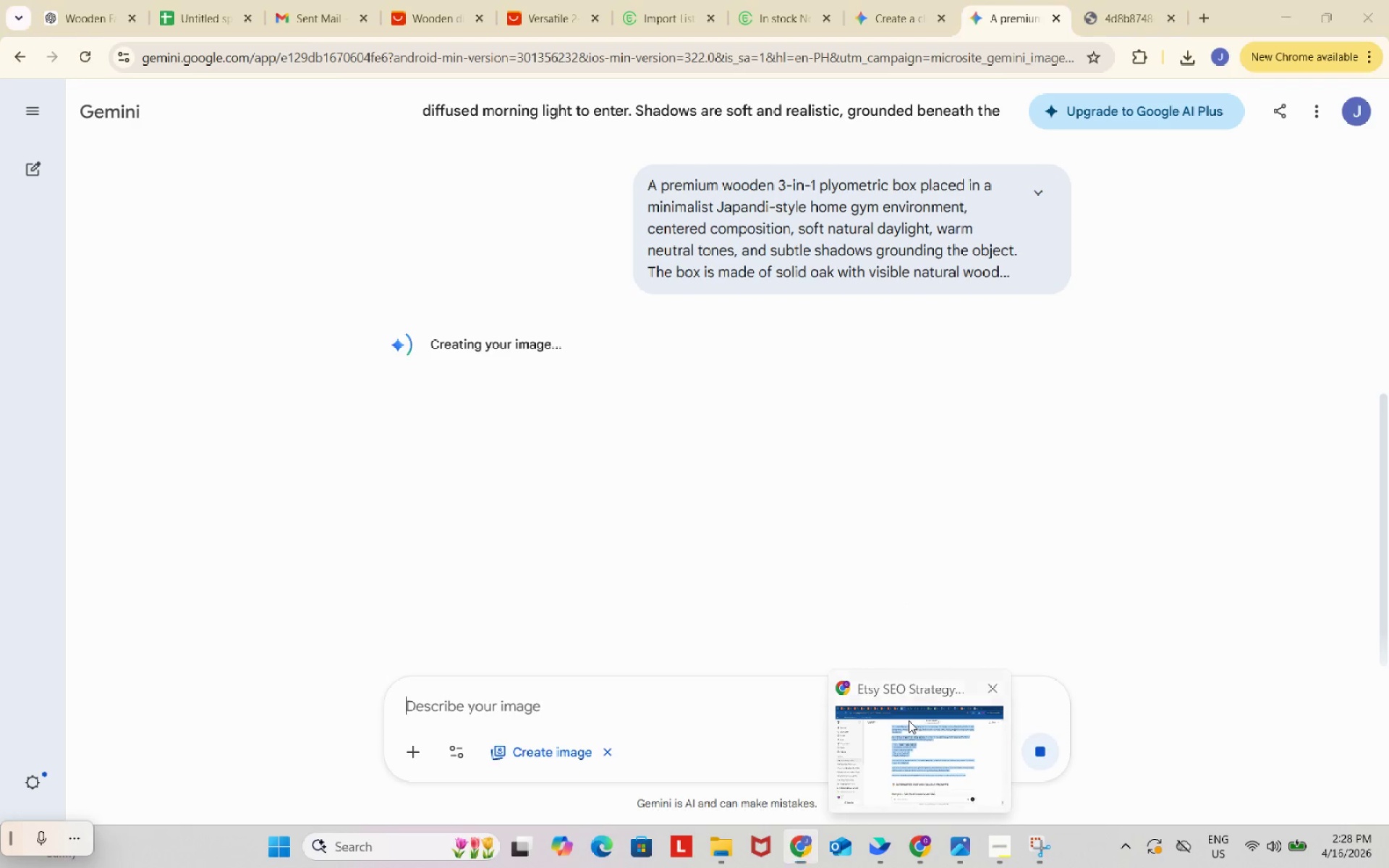 
left_click([909, 720])
 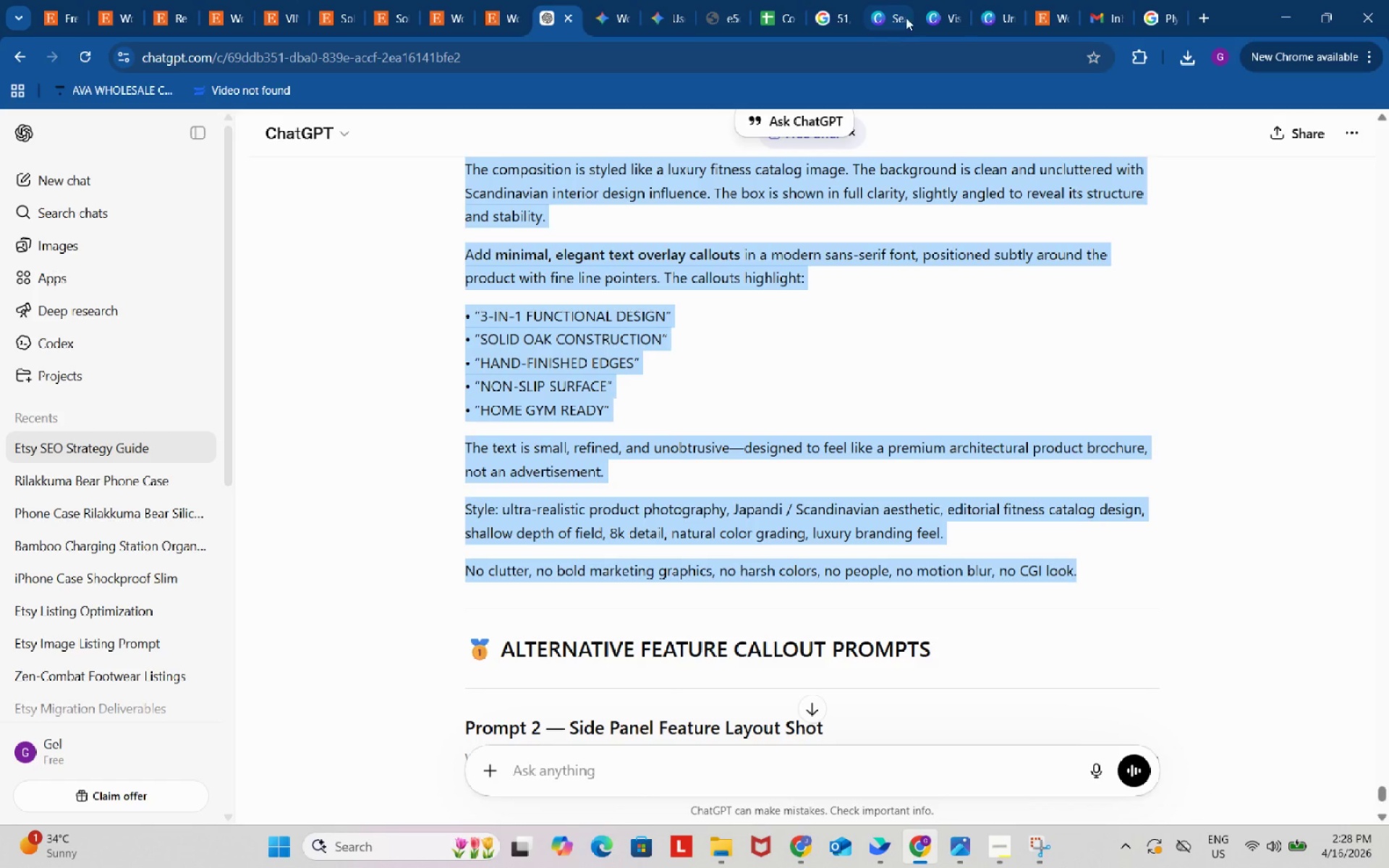 
left_click([947, 0])
 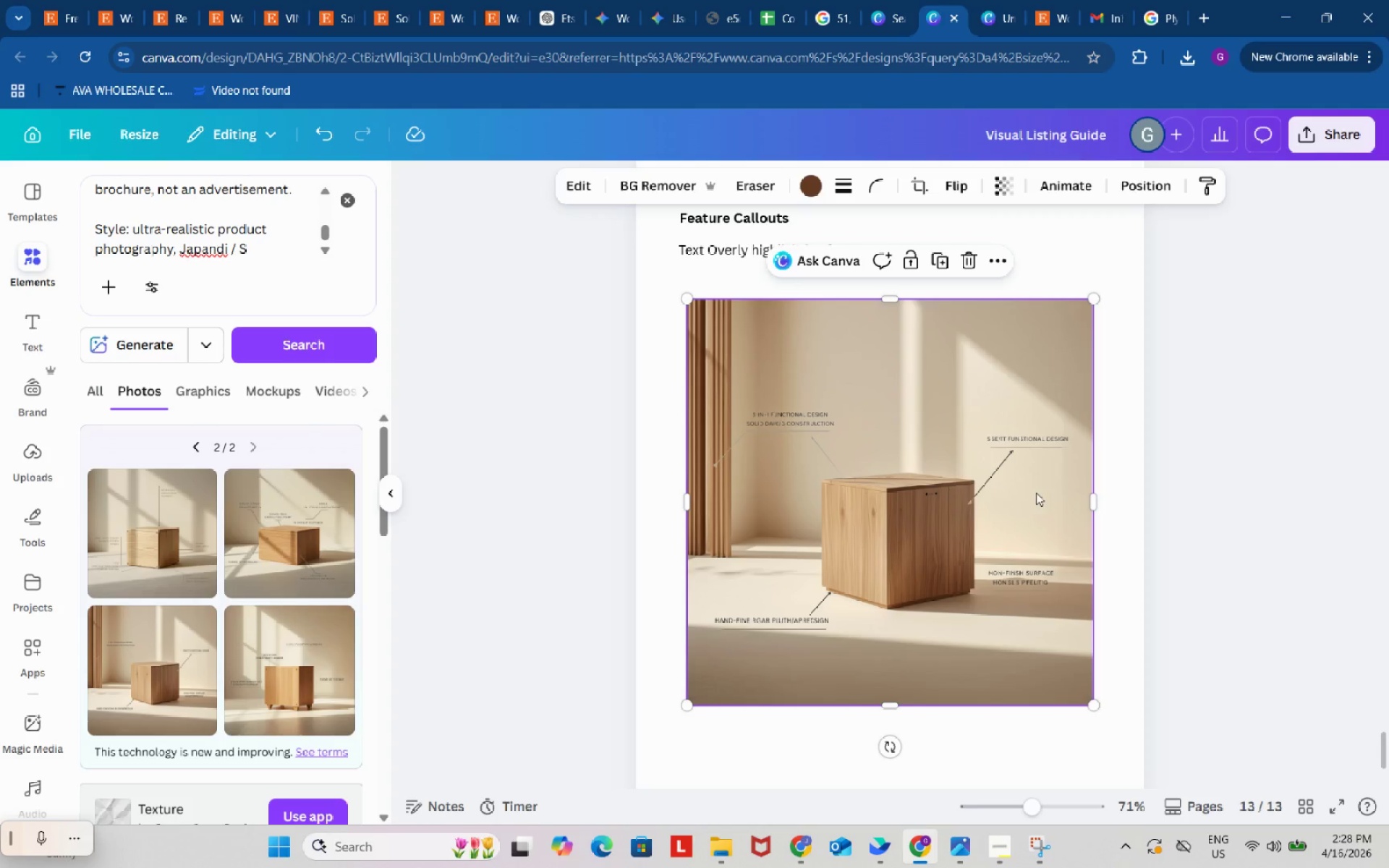 
wait(24.97)
 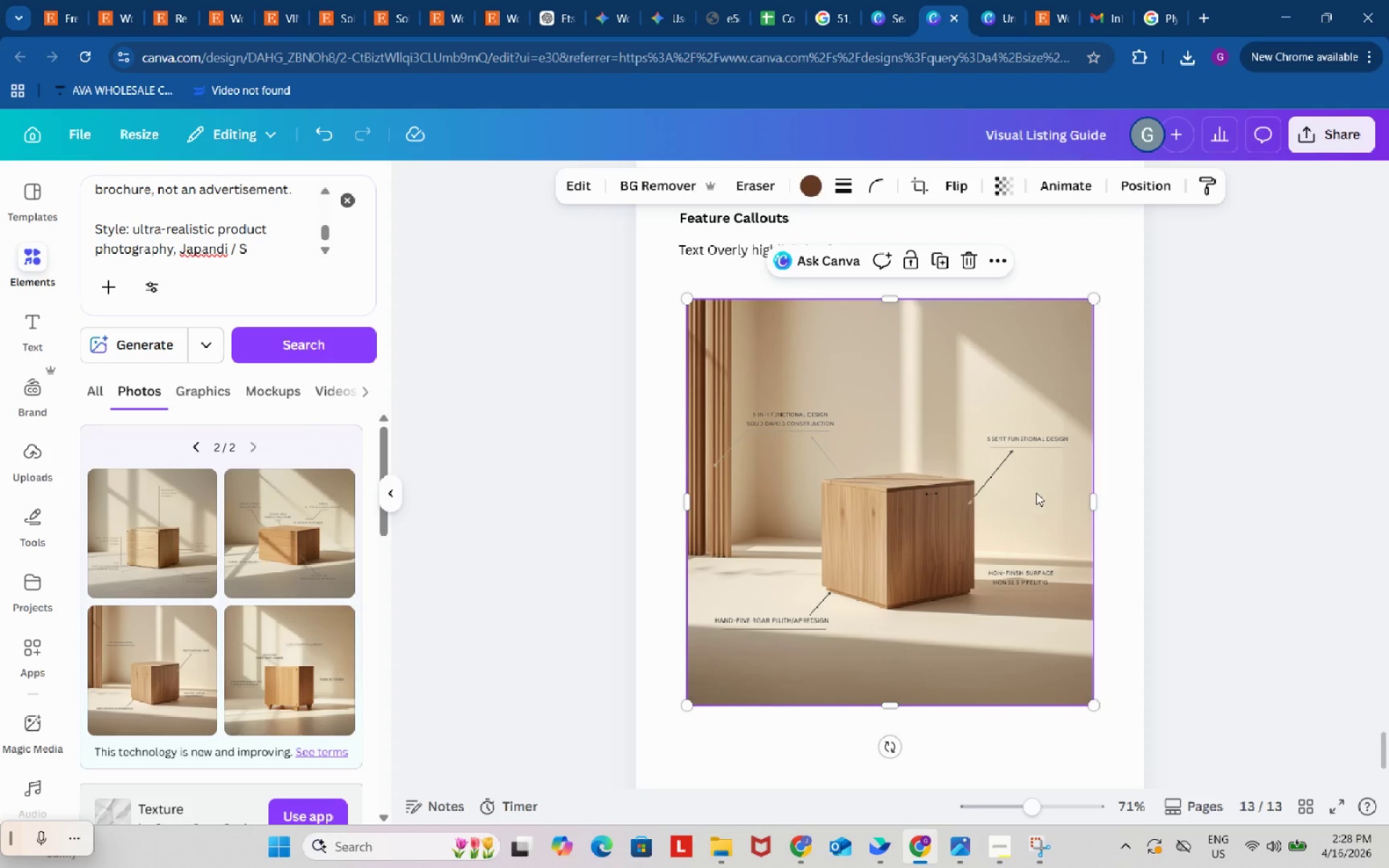 
left_click([828, 380])
 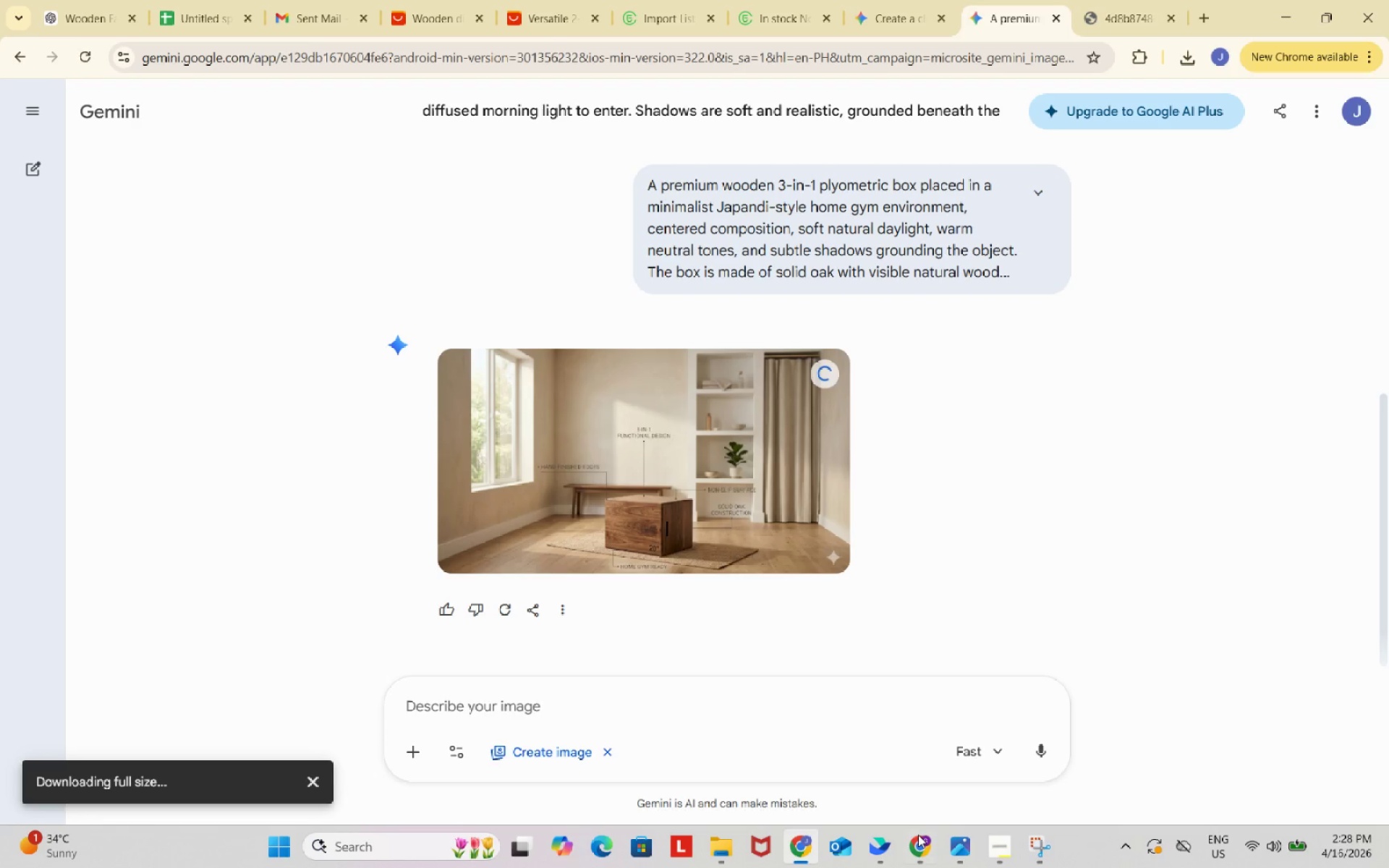 
left_click([918, 847])
 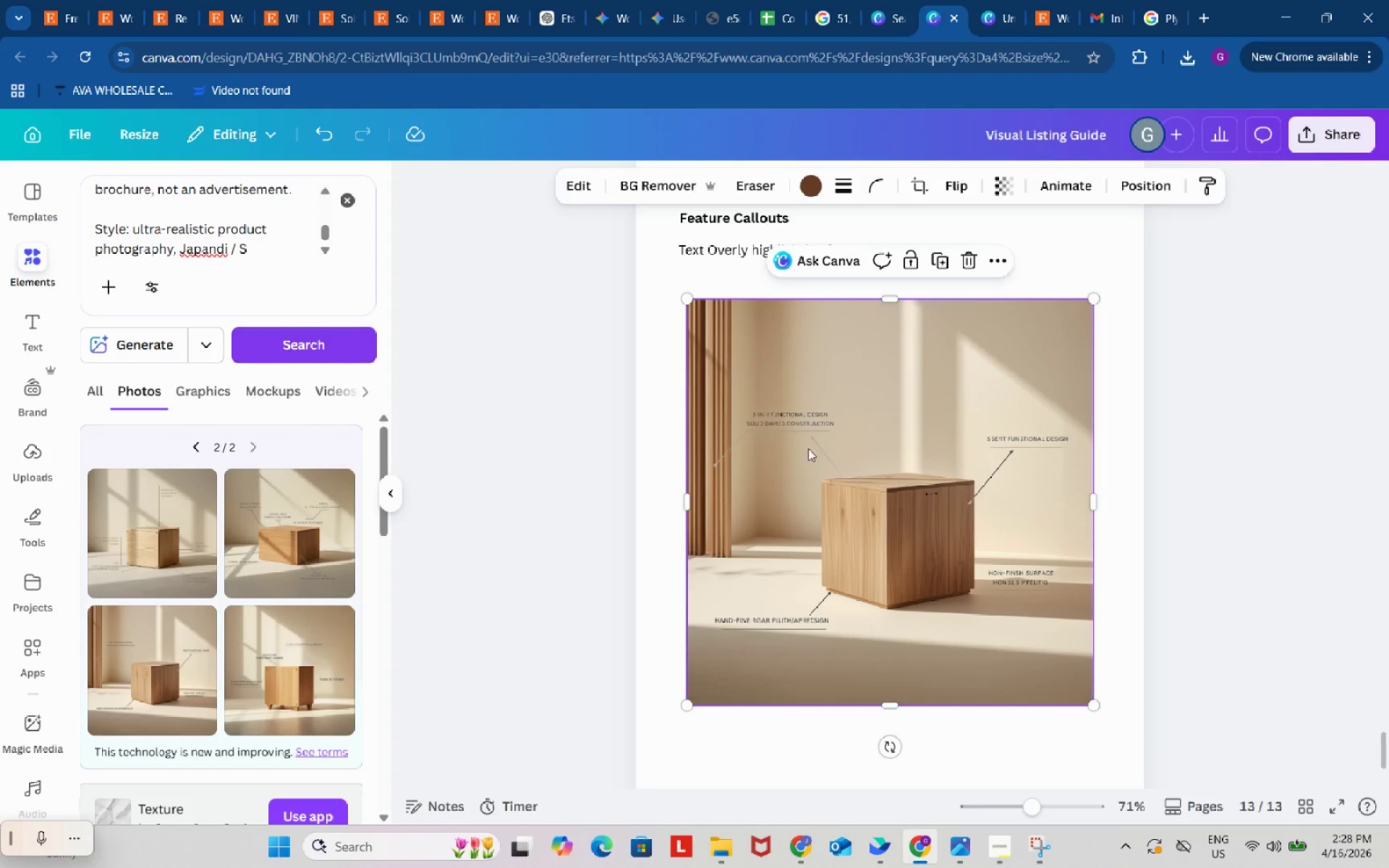 
left_click([850, 486])
 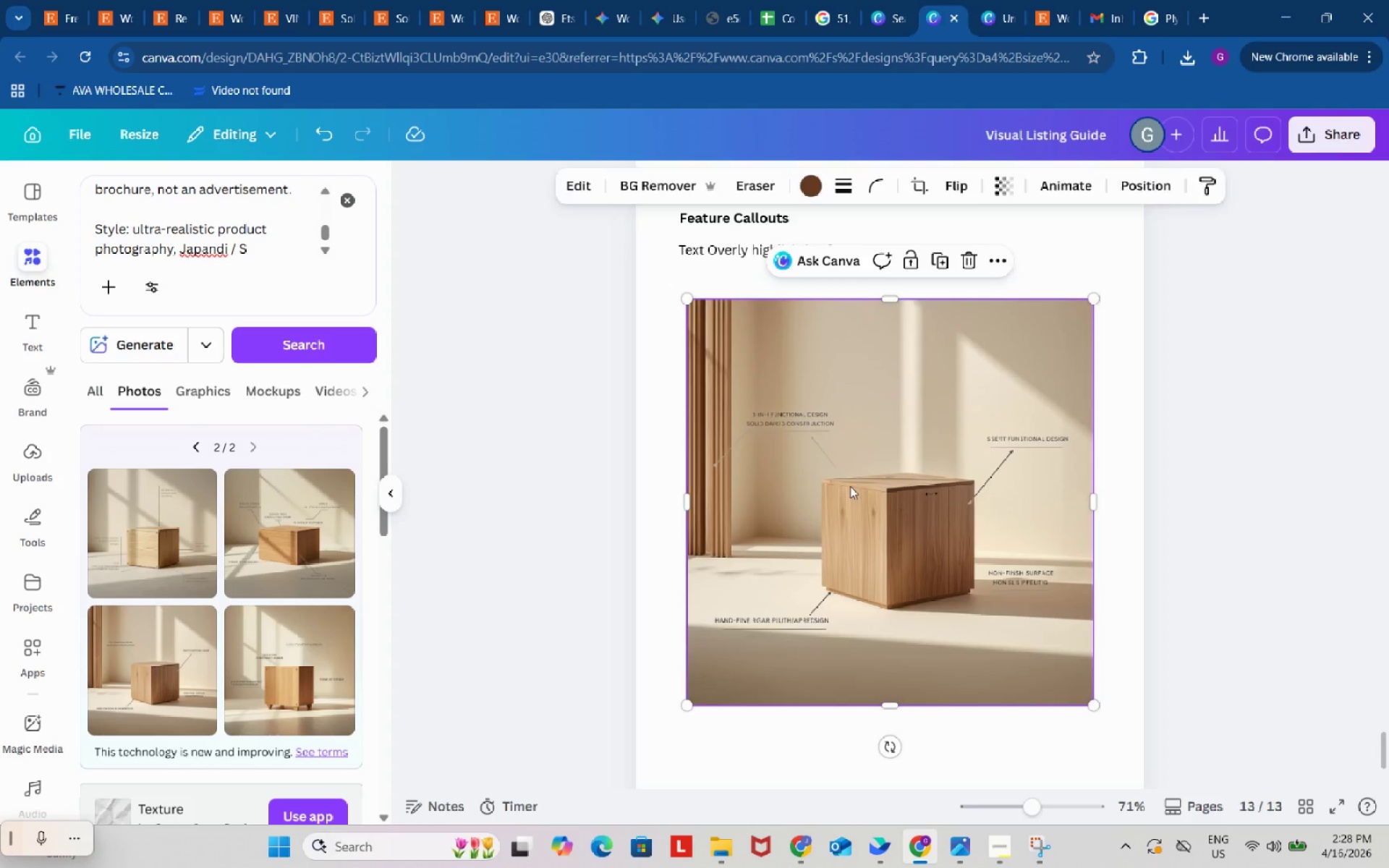 
key(Backspace)
 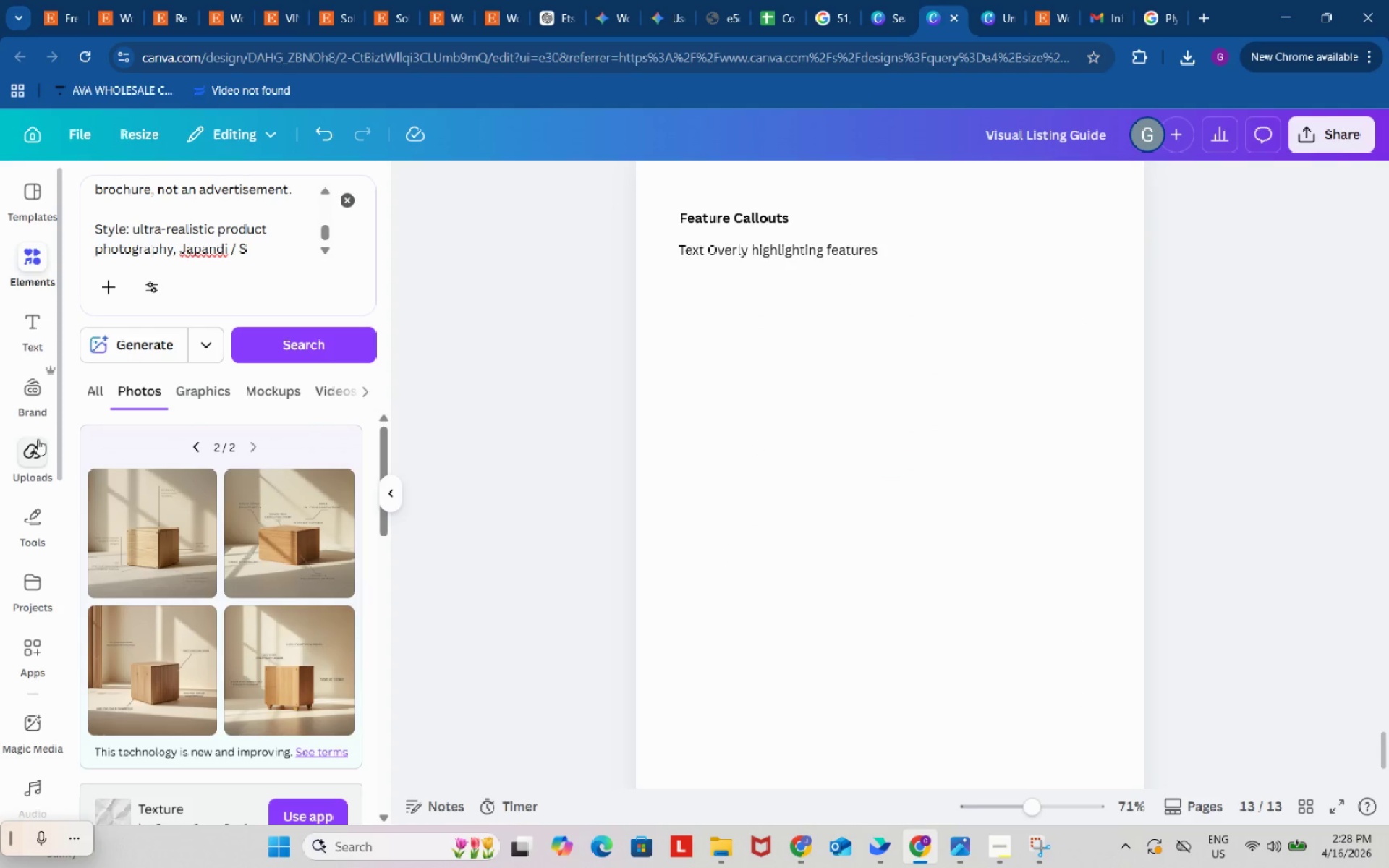 
left_click([39, 466])
 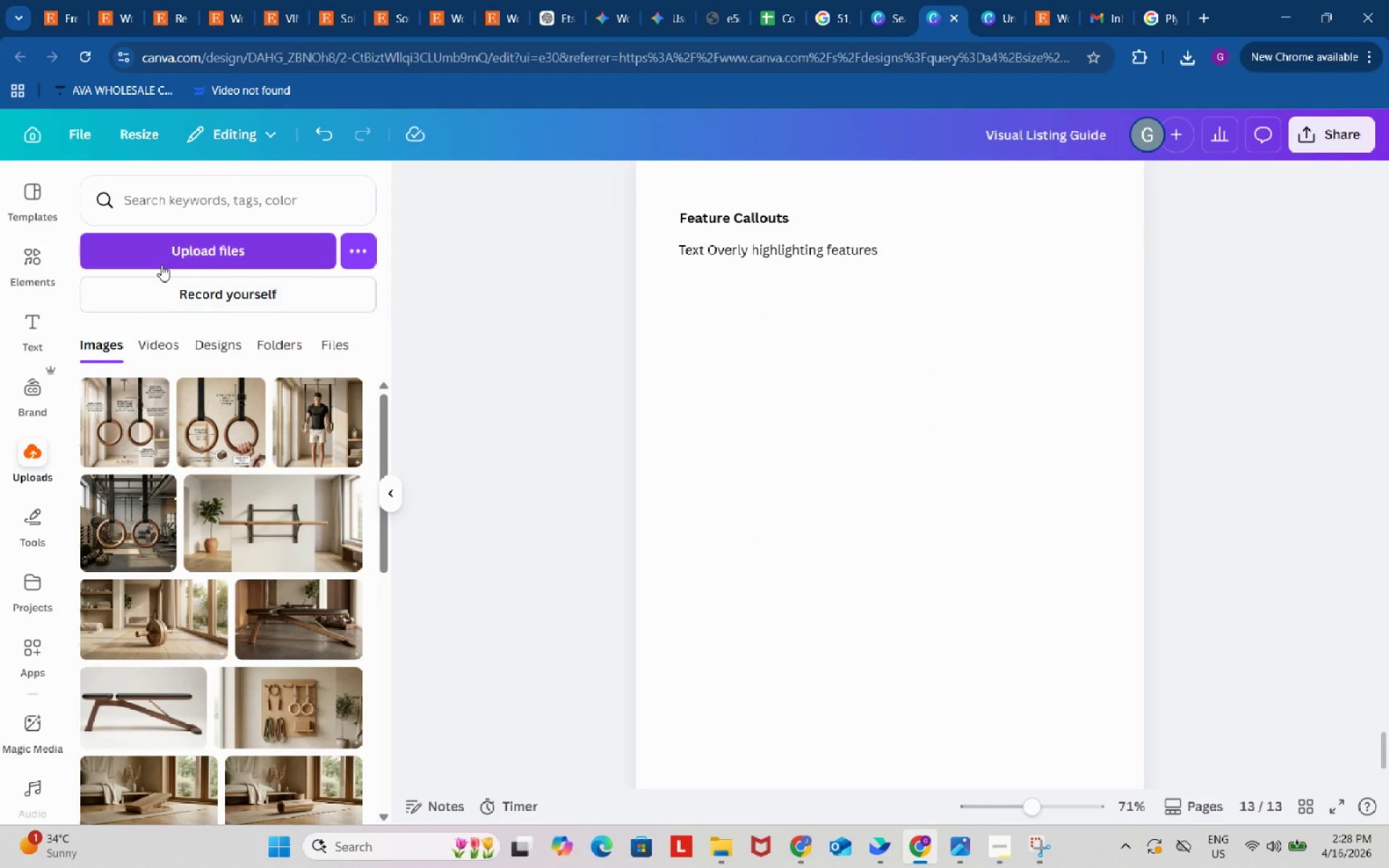 
left_click([161, 263])
 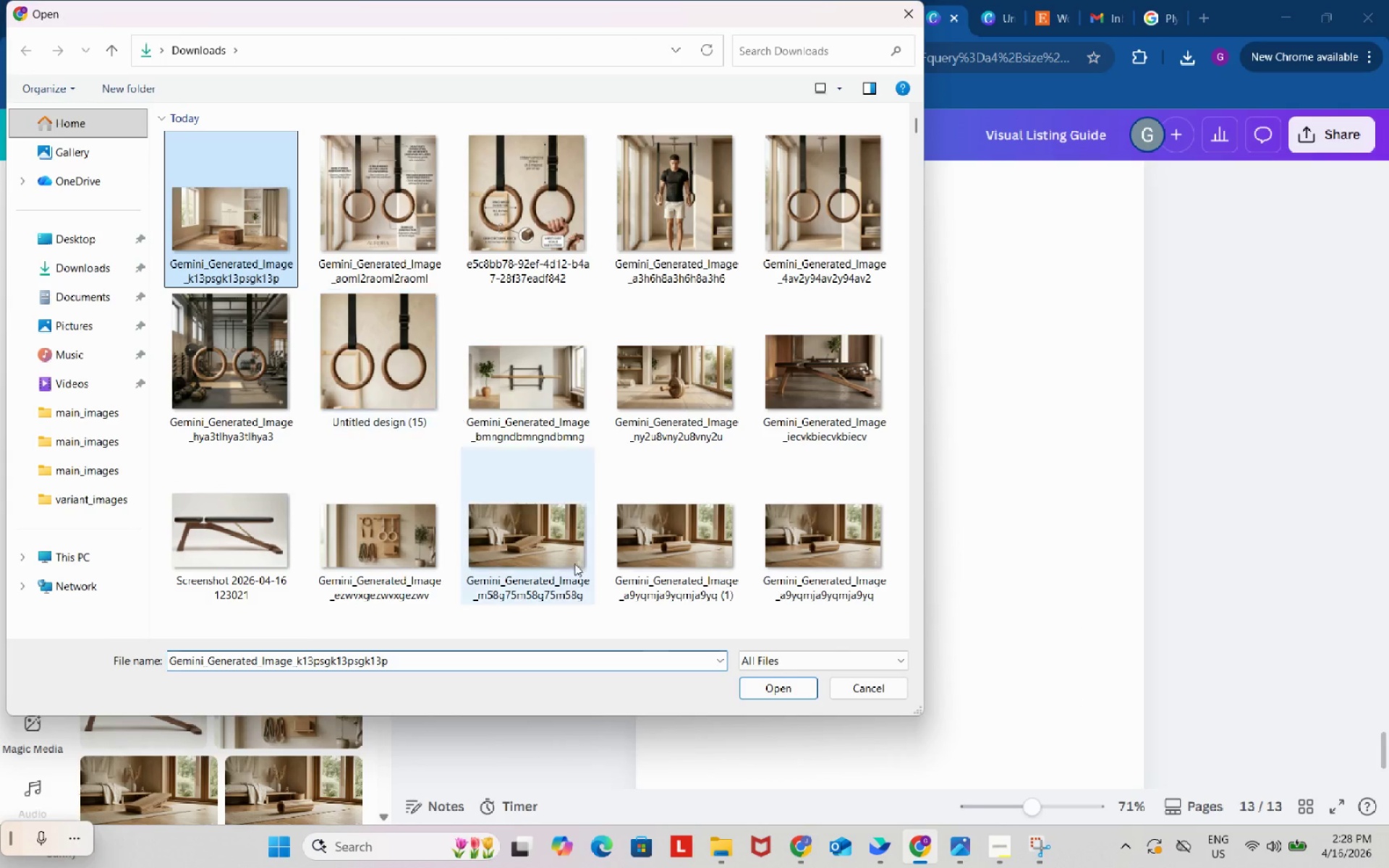 
left_click([780, 692])
 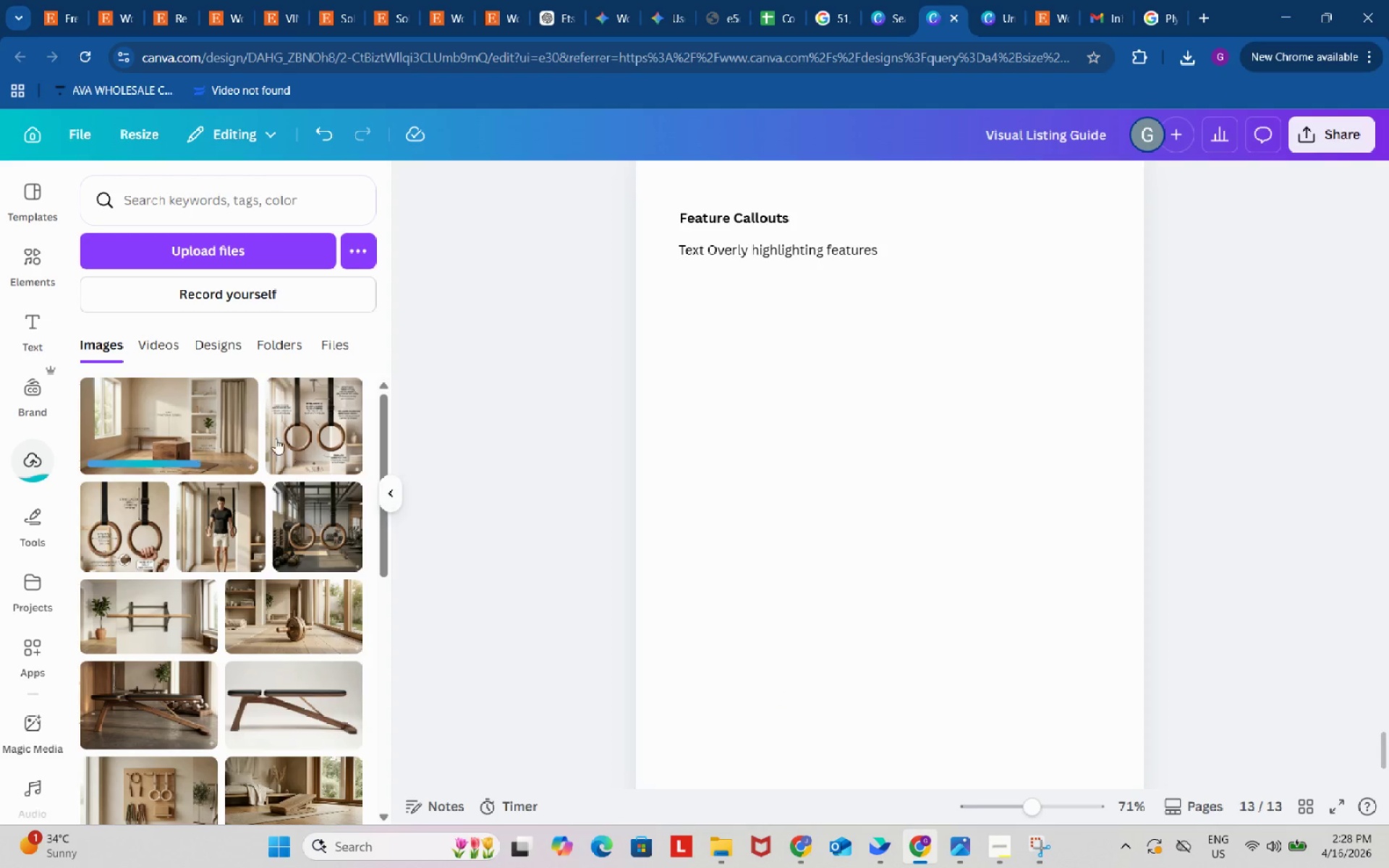 
left_click([166, 417])
 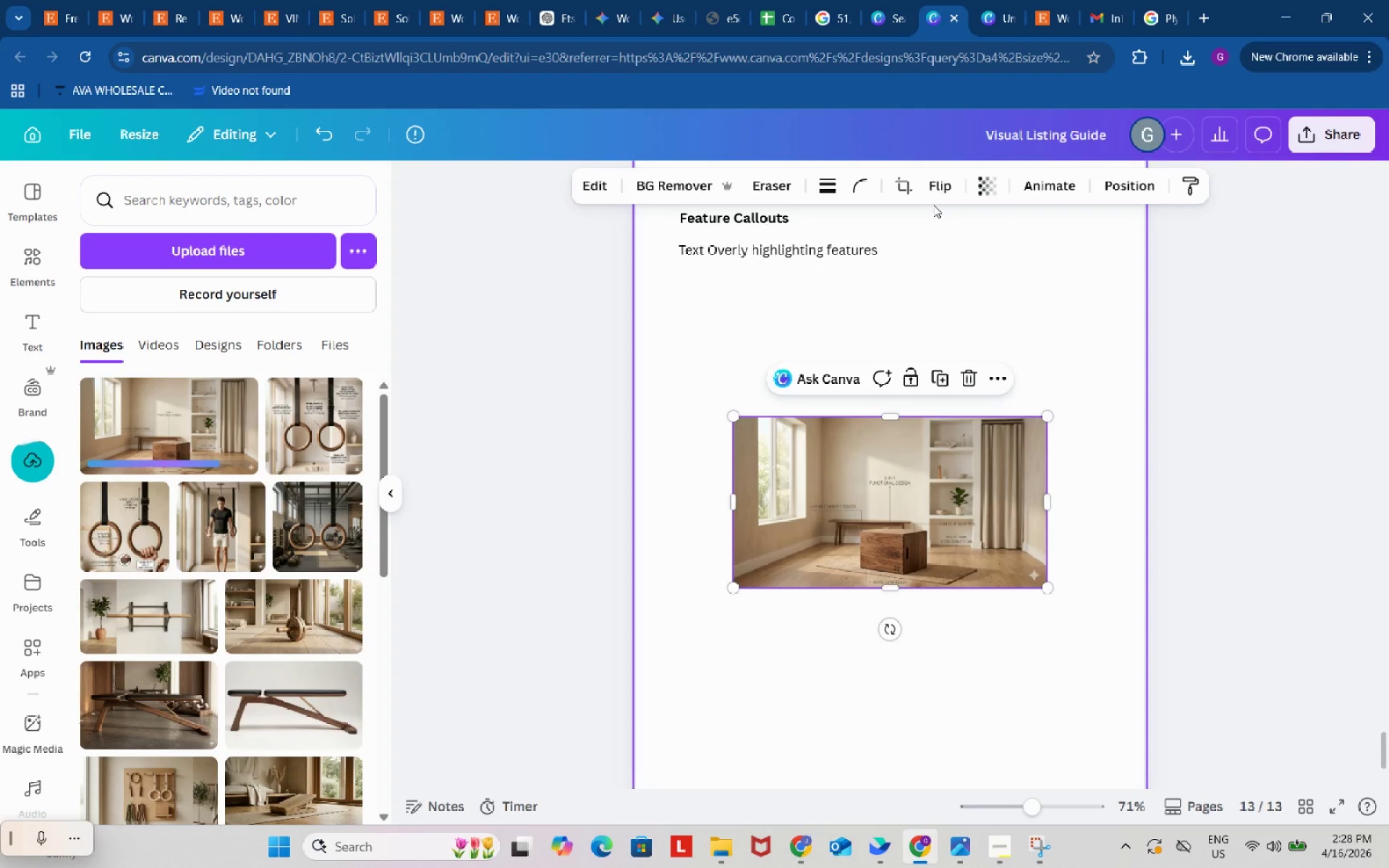 
left_click([899, 185])
 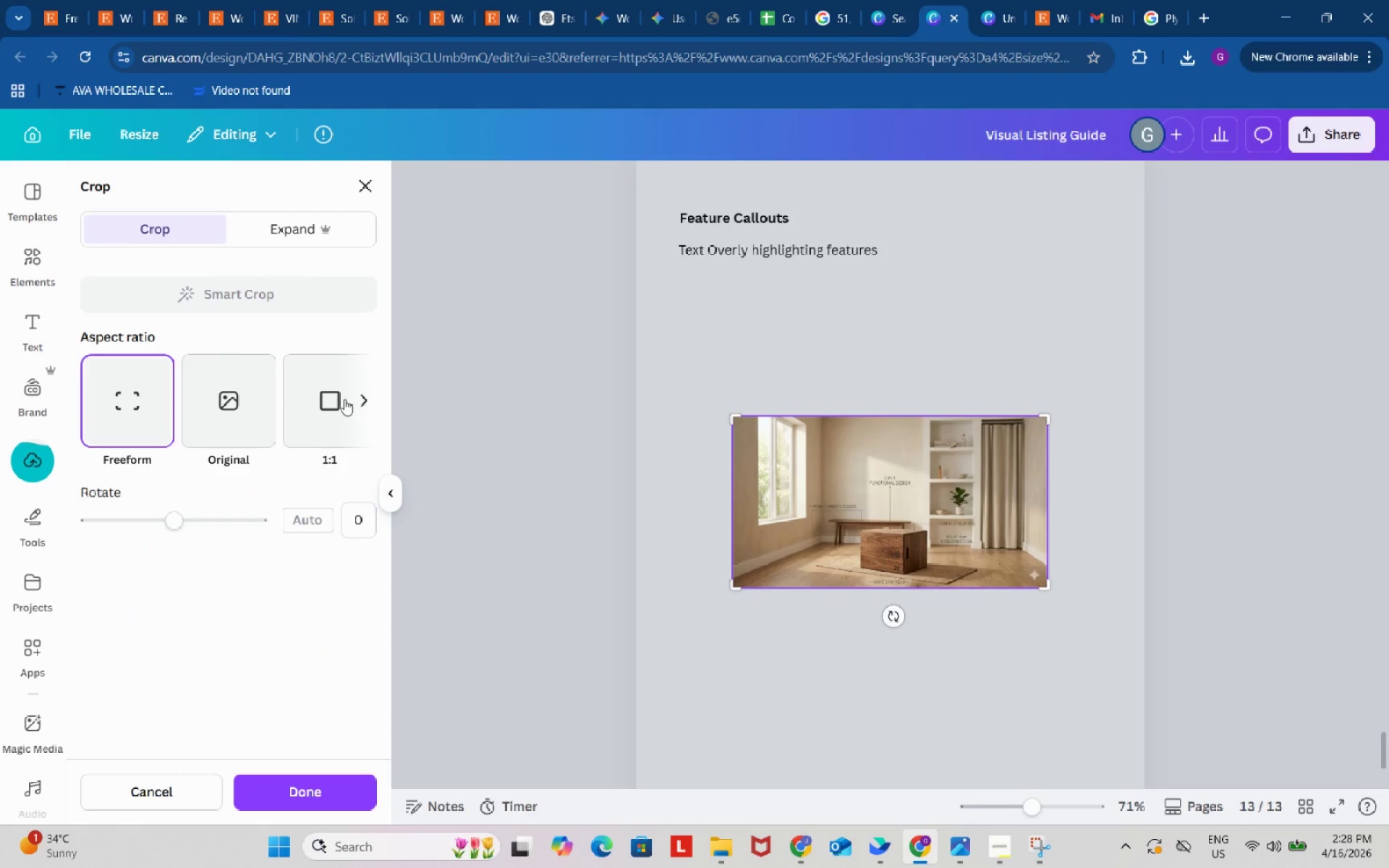 
left_click([342, 398])
 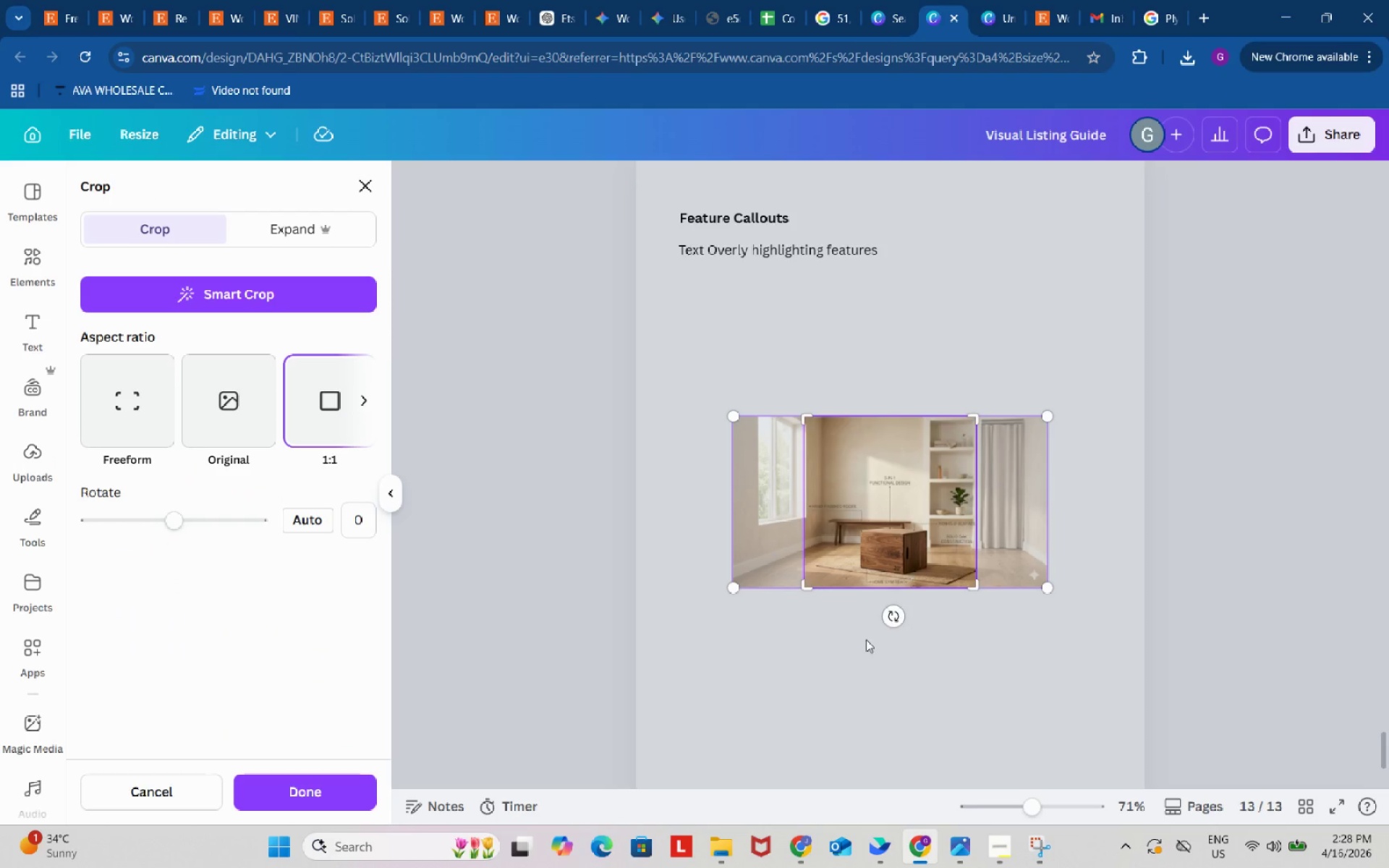 
left_click([318, 782])
 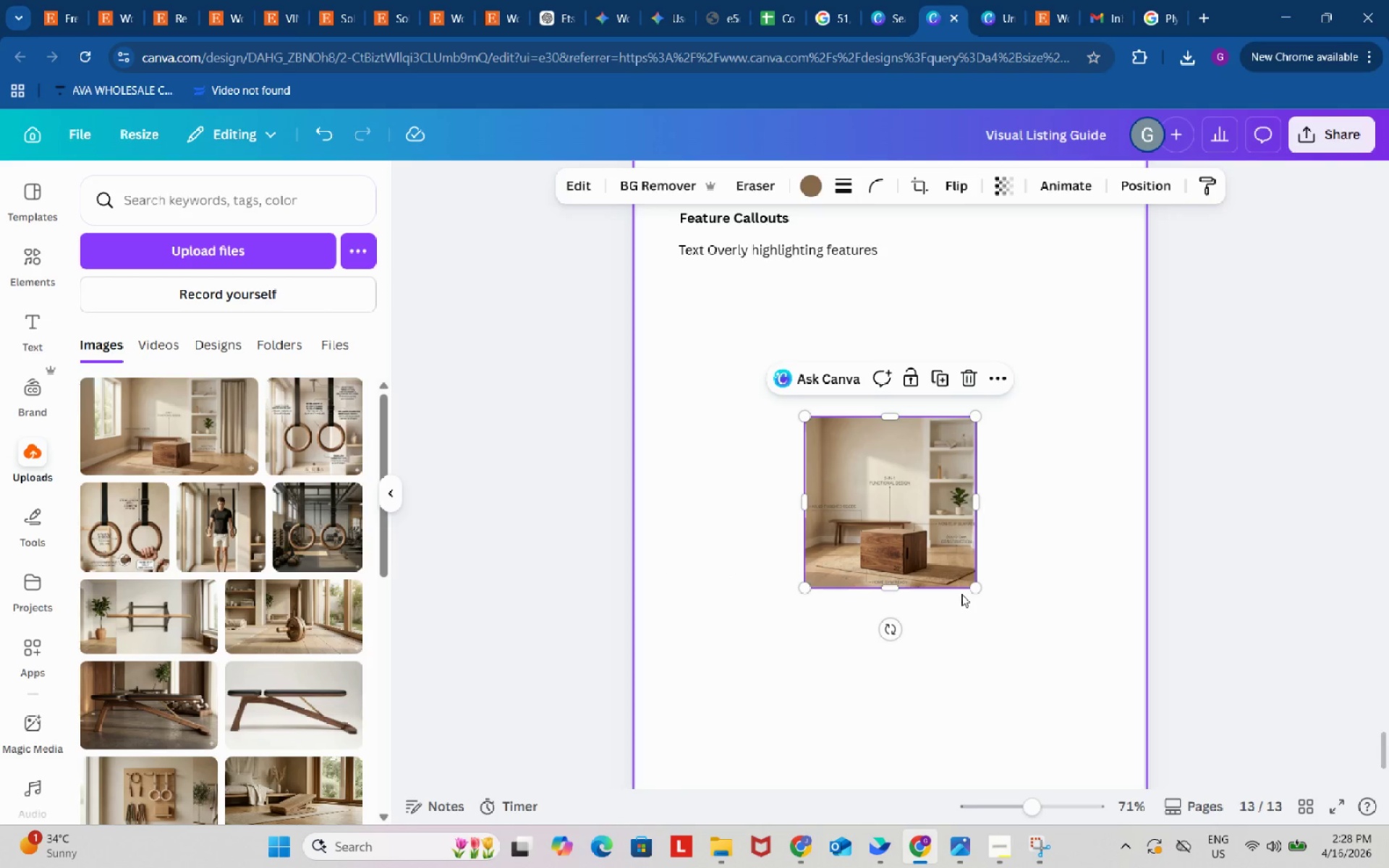 
left_click_drag(start_coordinate=[974, 580], to_coordinate=[1097, 754])
 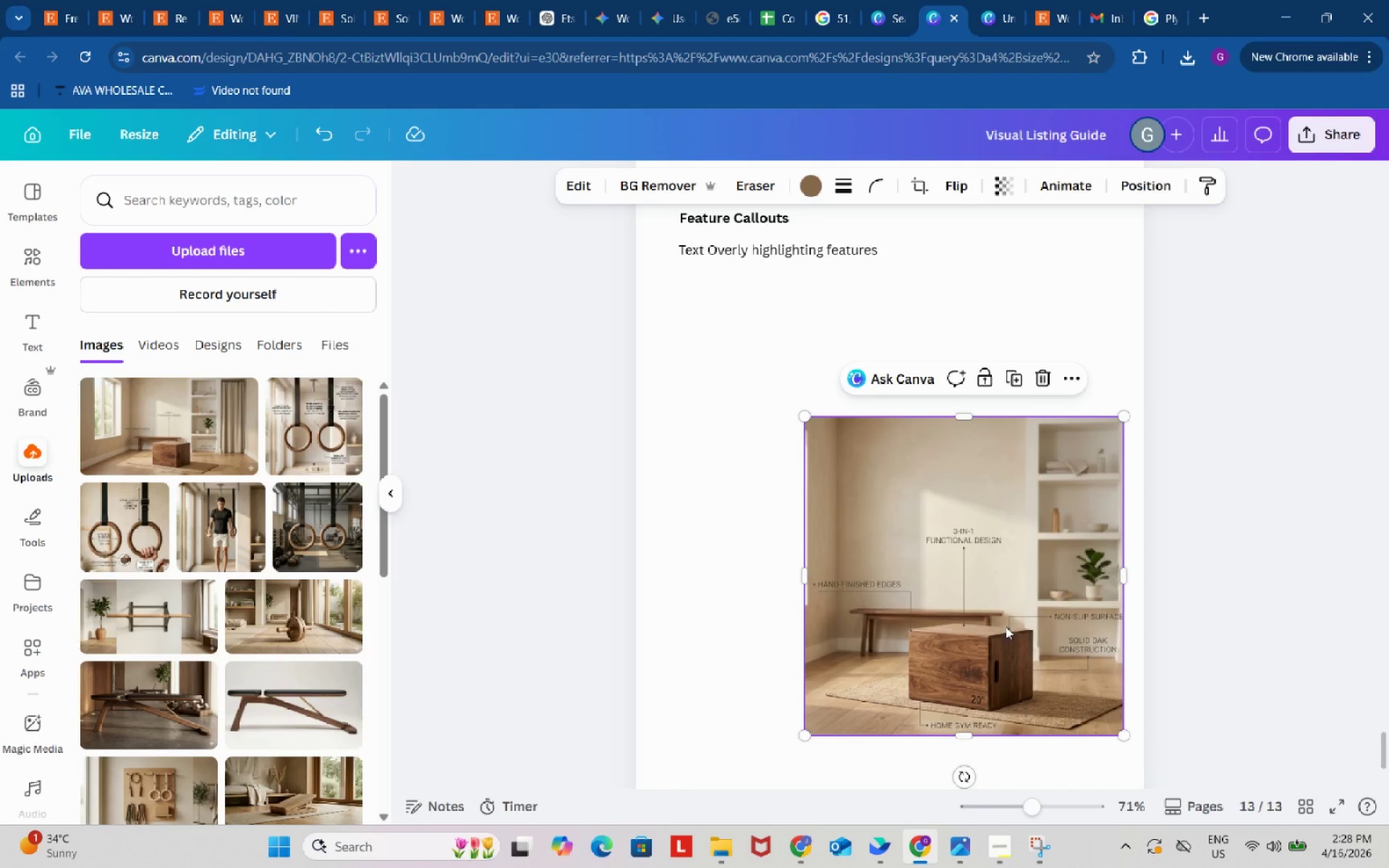 
left_click_drag(start_coordinate=[1006, 627], to_coordinate=[932, 528])
 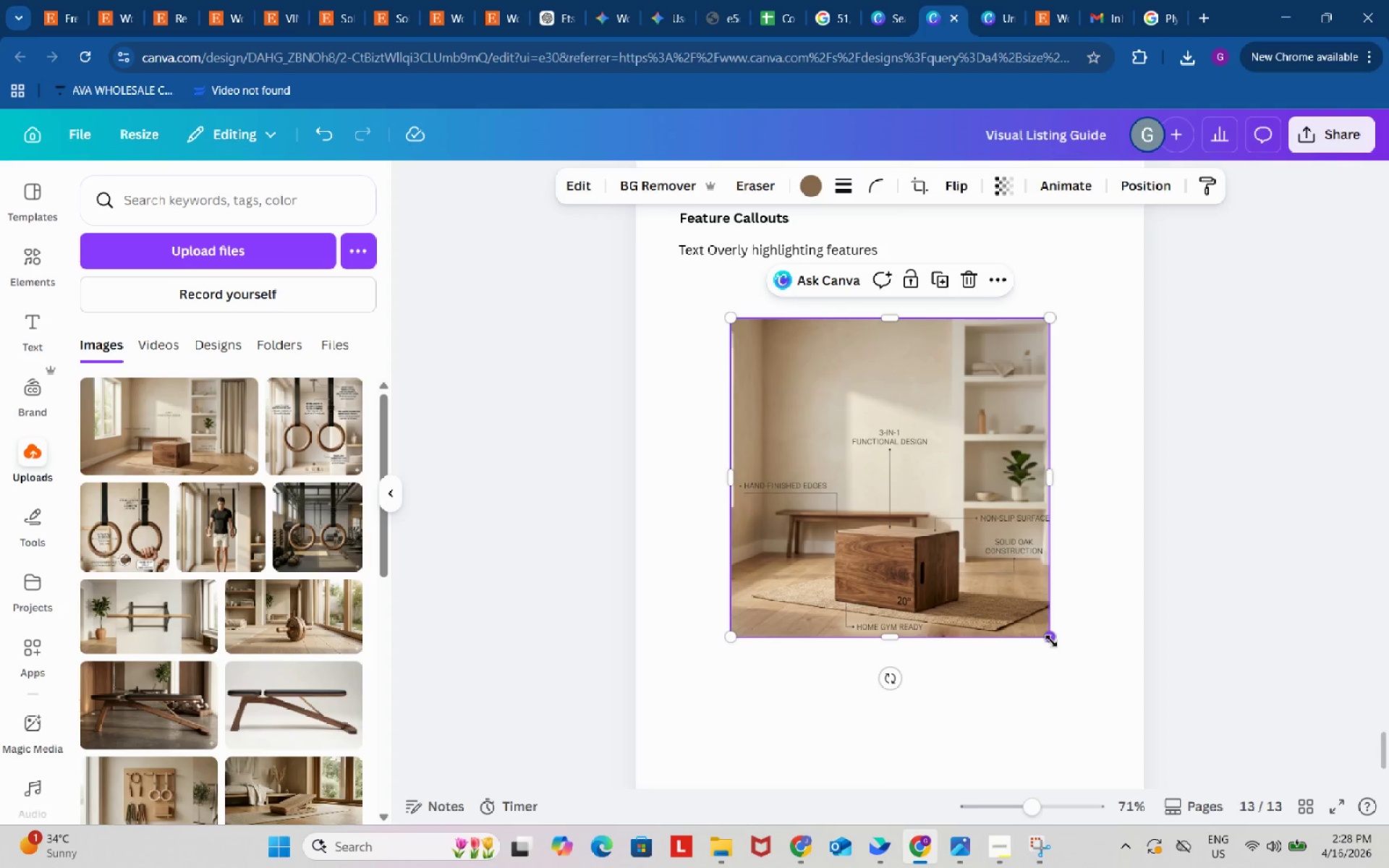 
left_click_drag(start_coordinate=[1050, 641], to_coordinate=[1118, 713])
 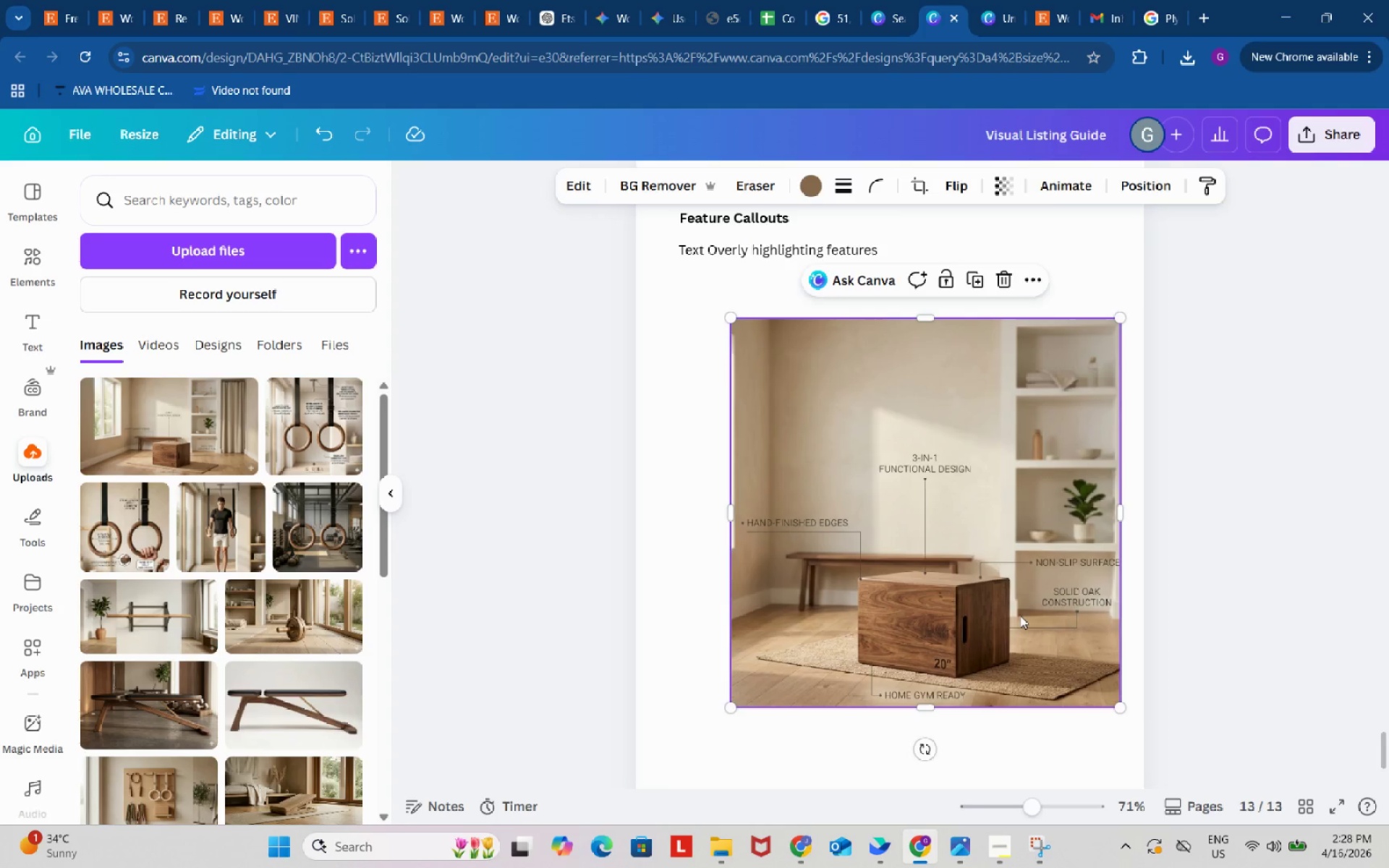 
left_click_drag(start_coordinate=[1020, 616], to_coordinate=[980, 586])
 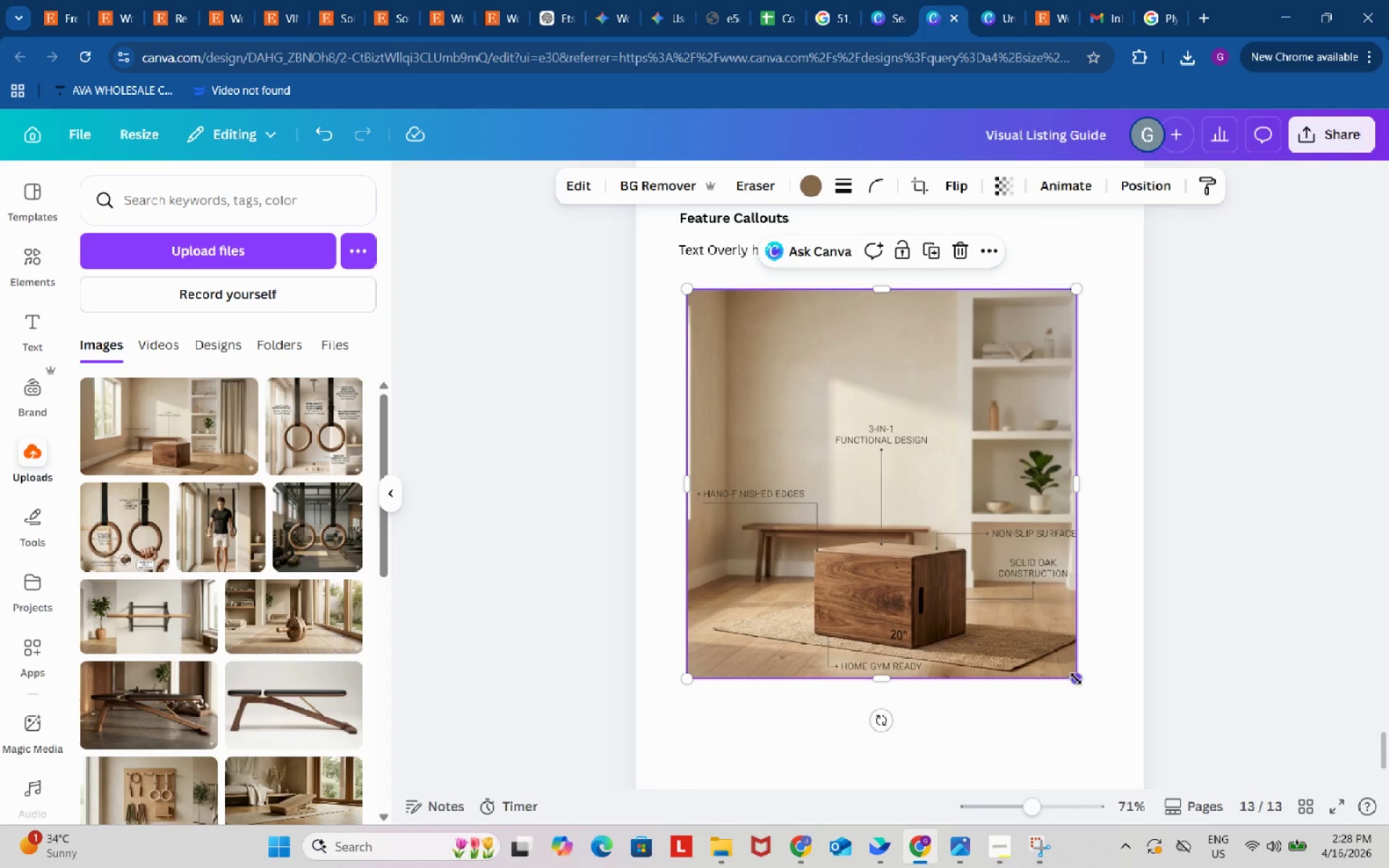 
left_click_drag(start_coordinate=[1076, 678], to_coordinate=[1138, 731])
 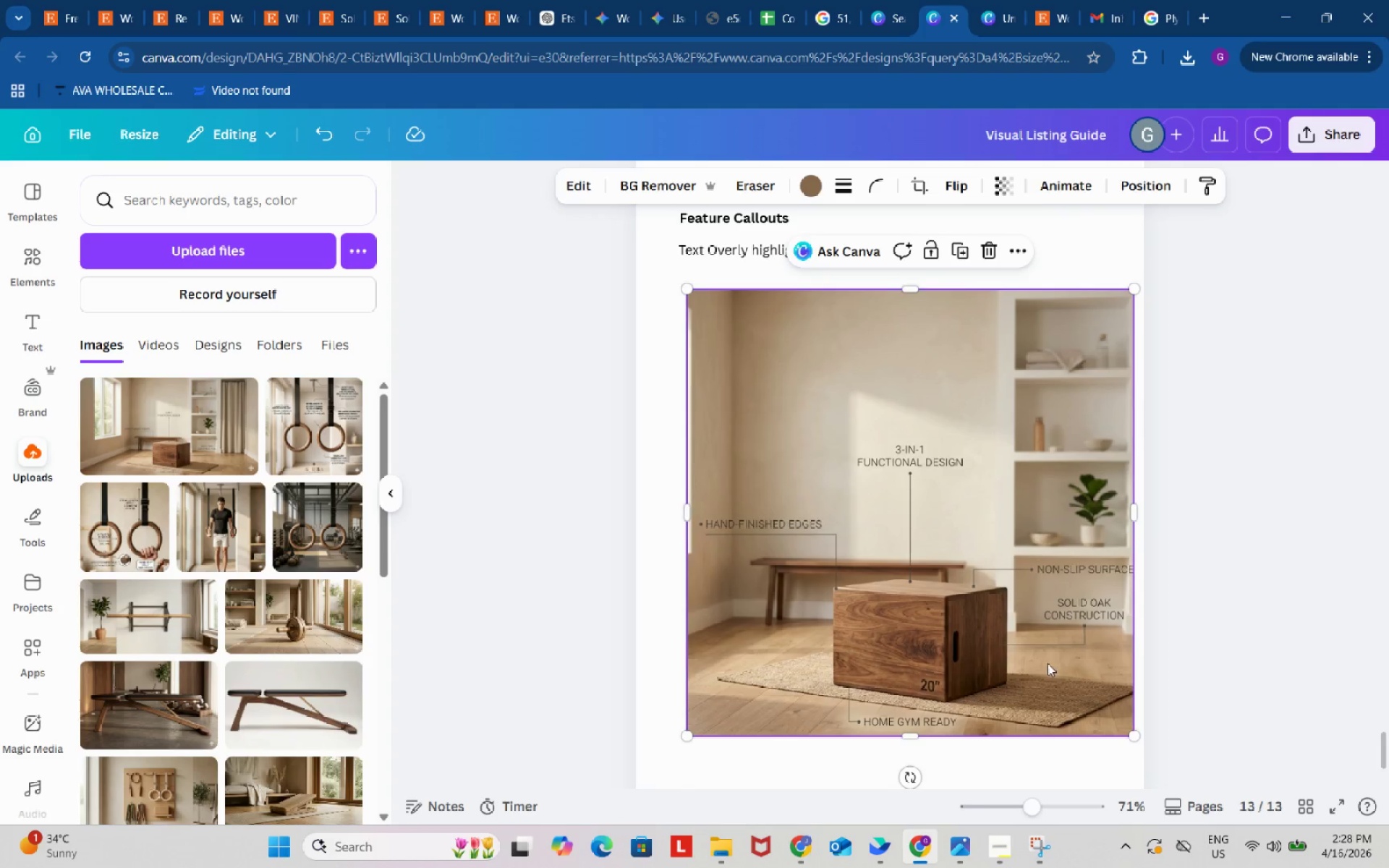 
left_click_drag(start_coordinate=[1050, 663], to_coordinate=[1032, 659])
 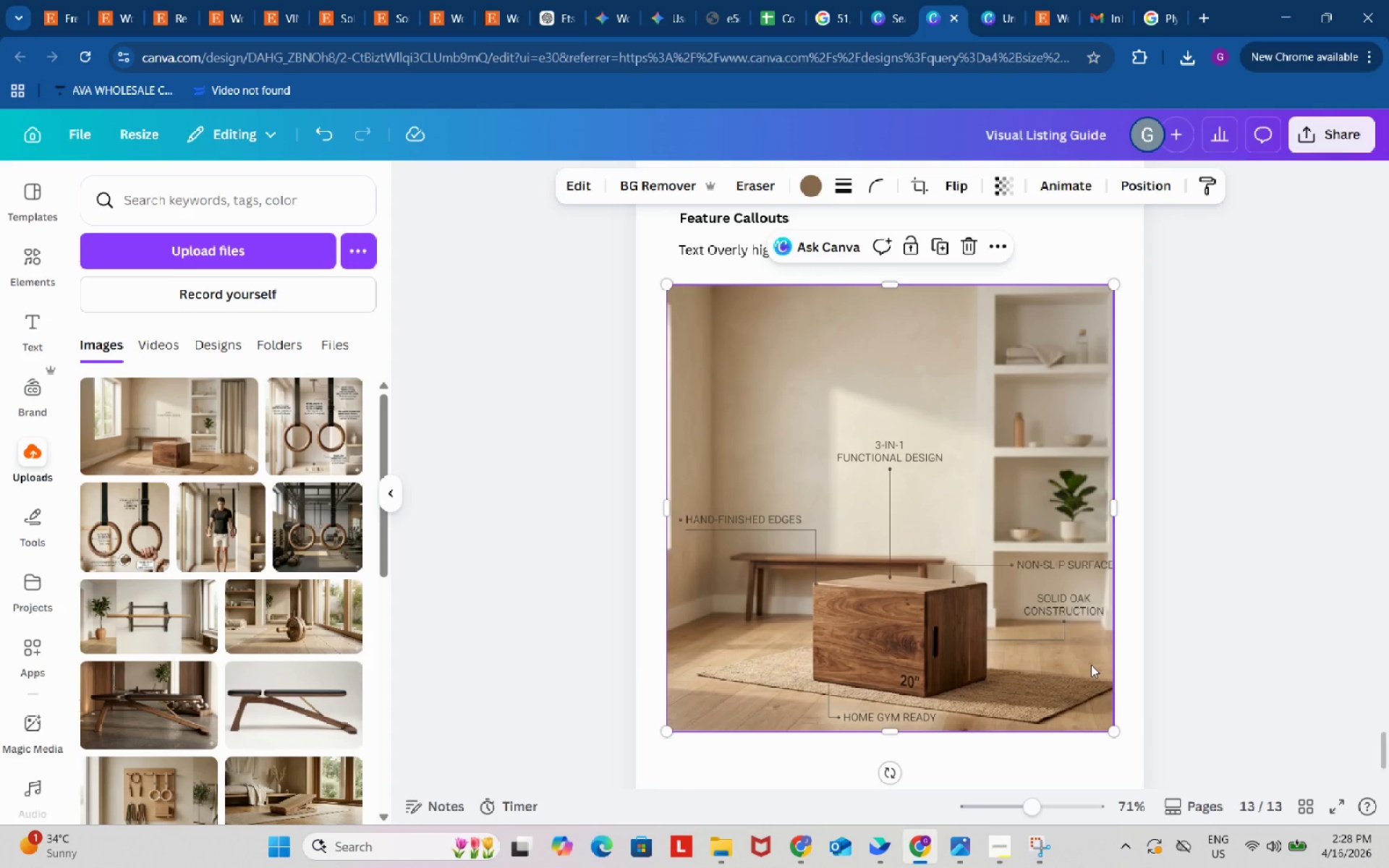 
scroll: coordinate [1091, 665], scroll_direction: up, amount: 1.0
 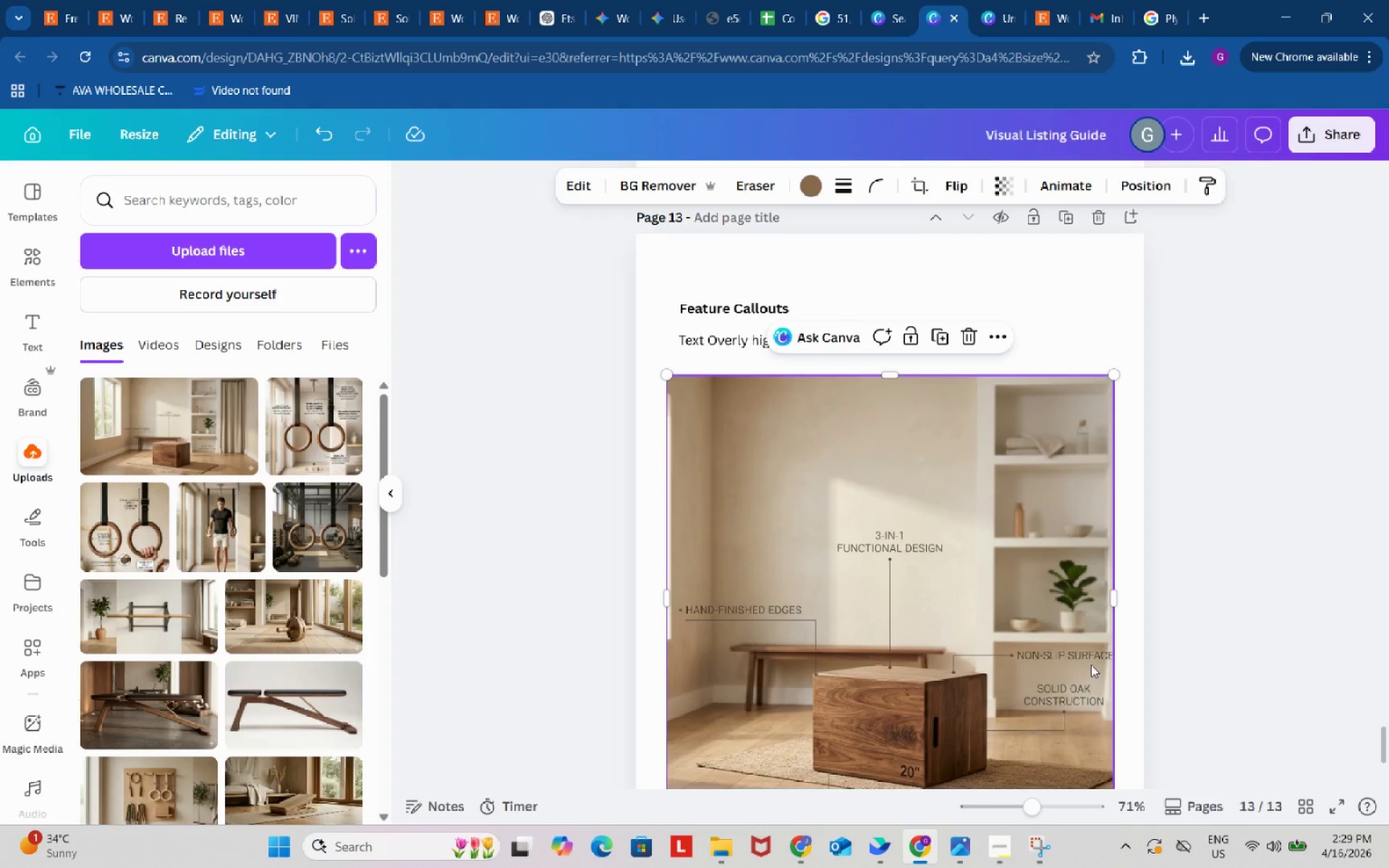 
scroll: coordinate [1091, 665], scroll_direction: down, amount: 9.0
 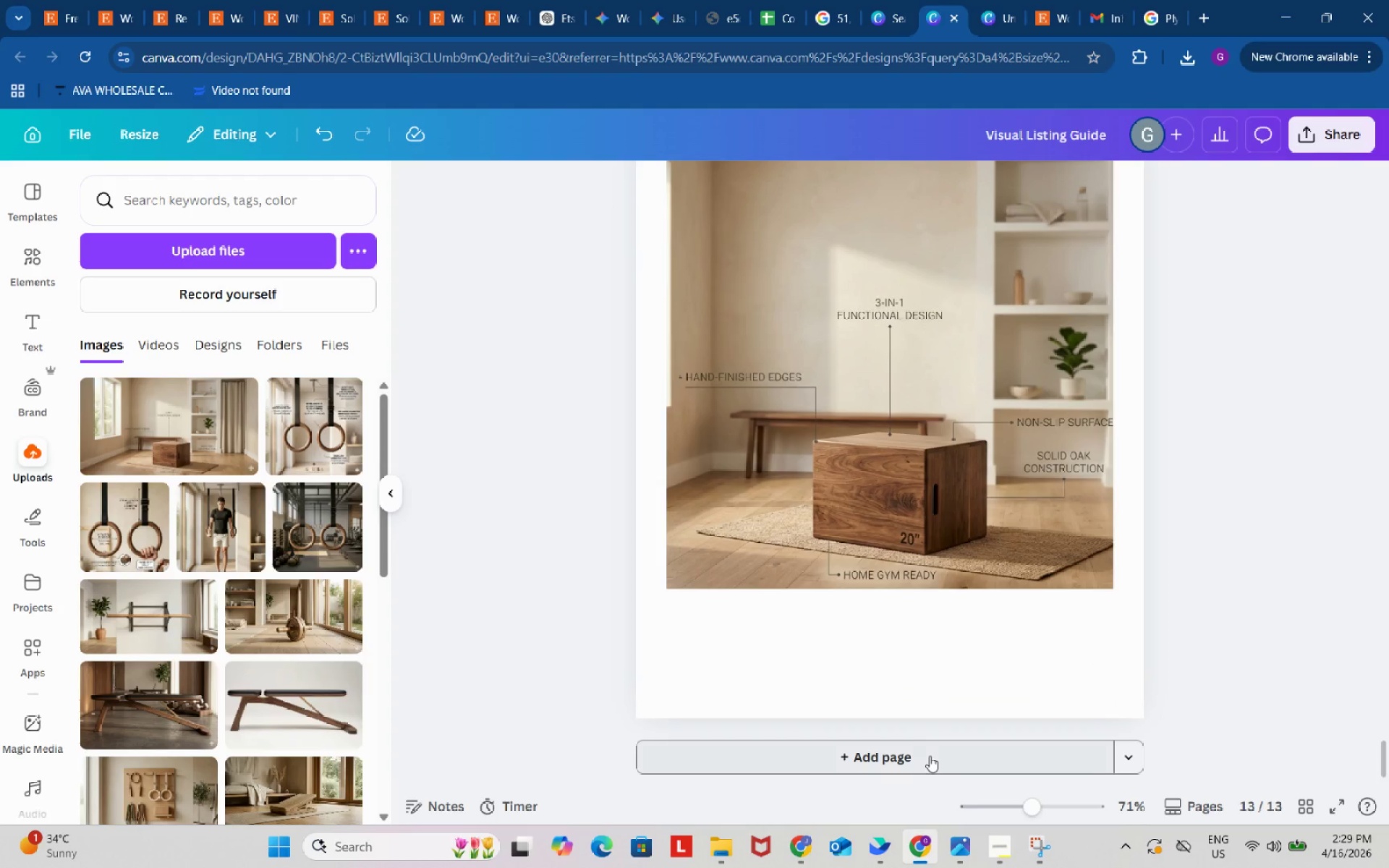 
left_click([927, 756])
 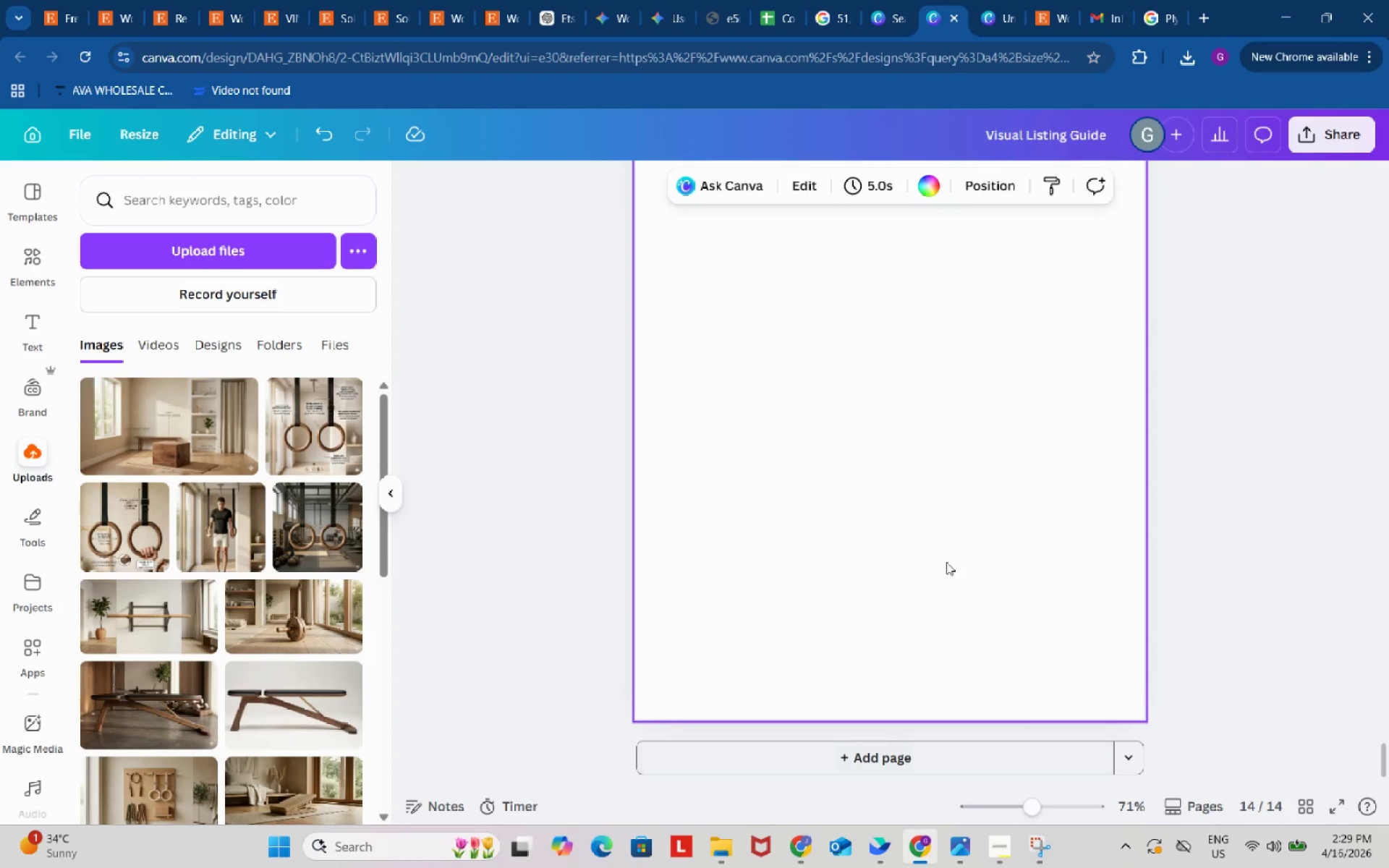 
scroll: coordinate [948, 547], scroll_direction: up, amount: 14.0
 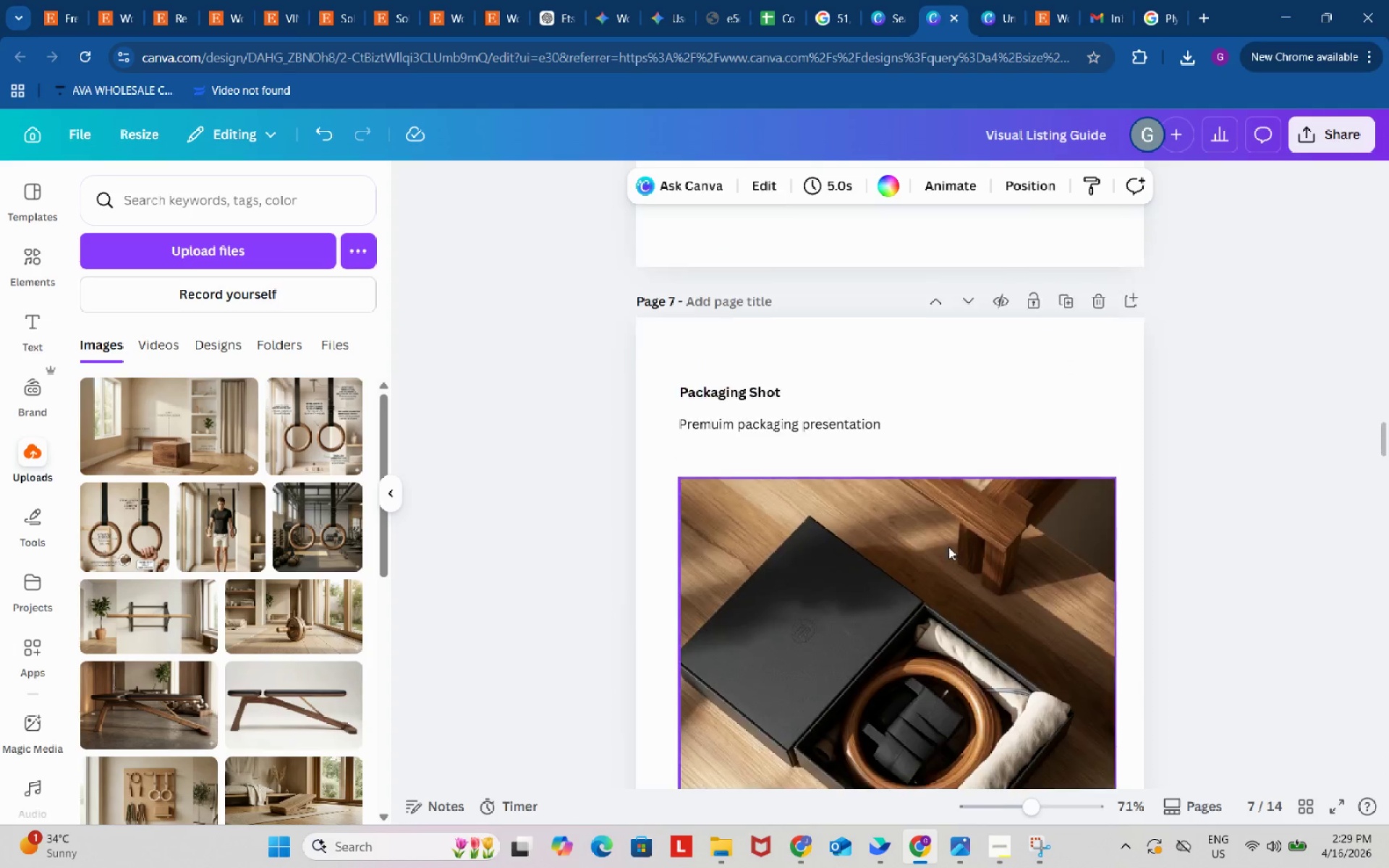 
left_click_drag(start_coordinate=[598, 359], to_coordinate=[954, 449])
 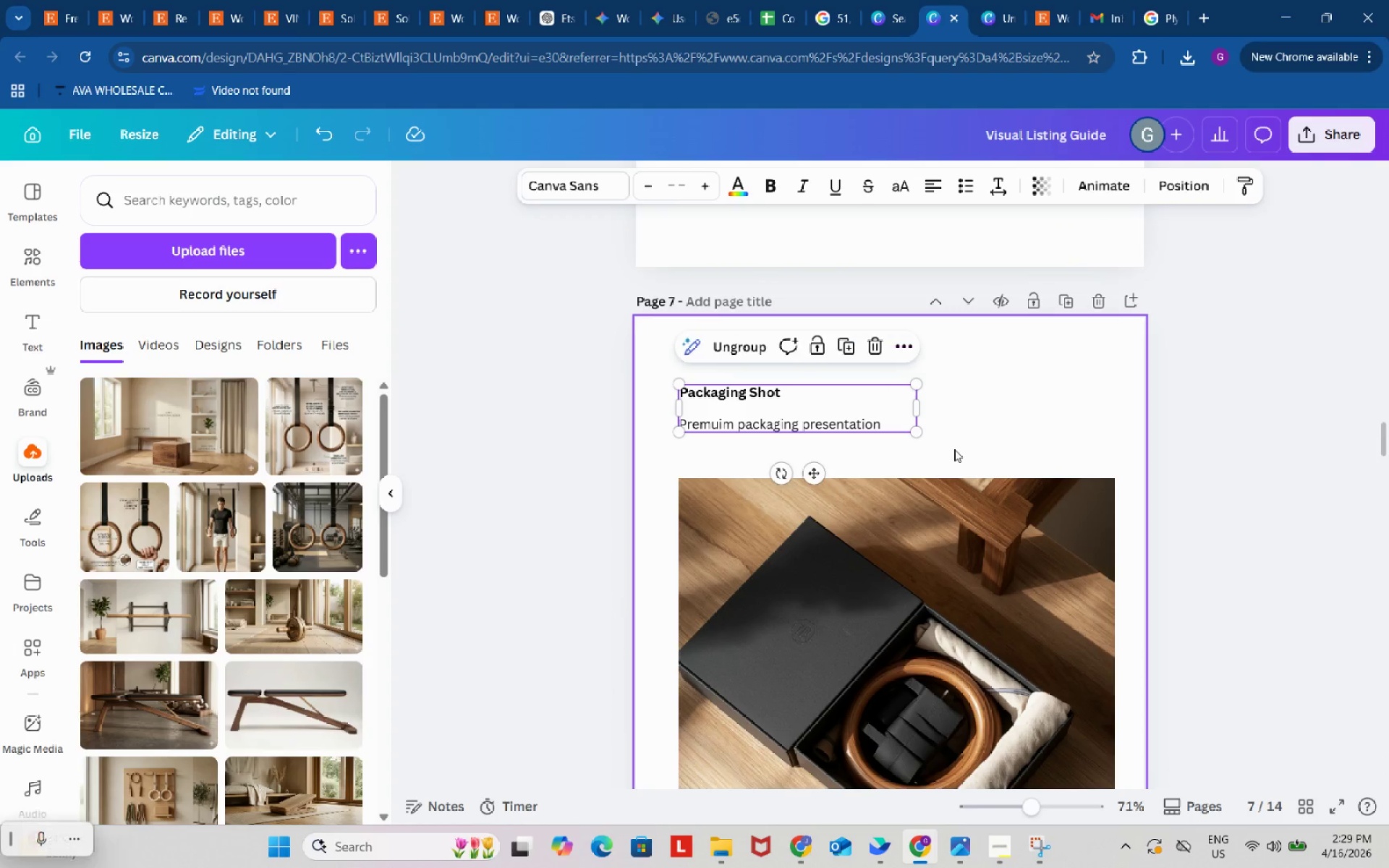 
key(Control+C)
 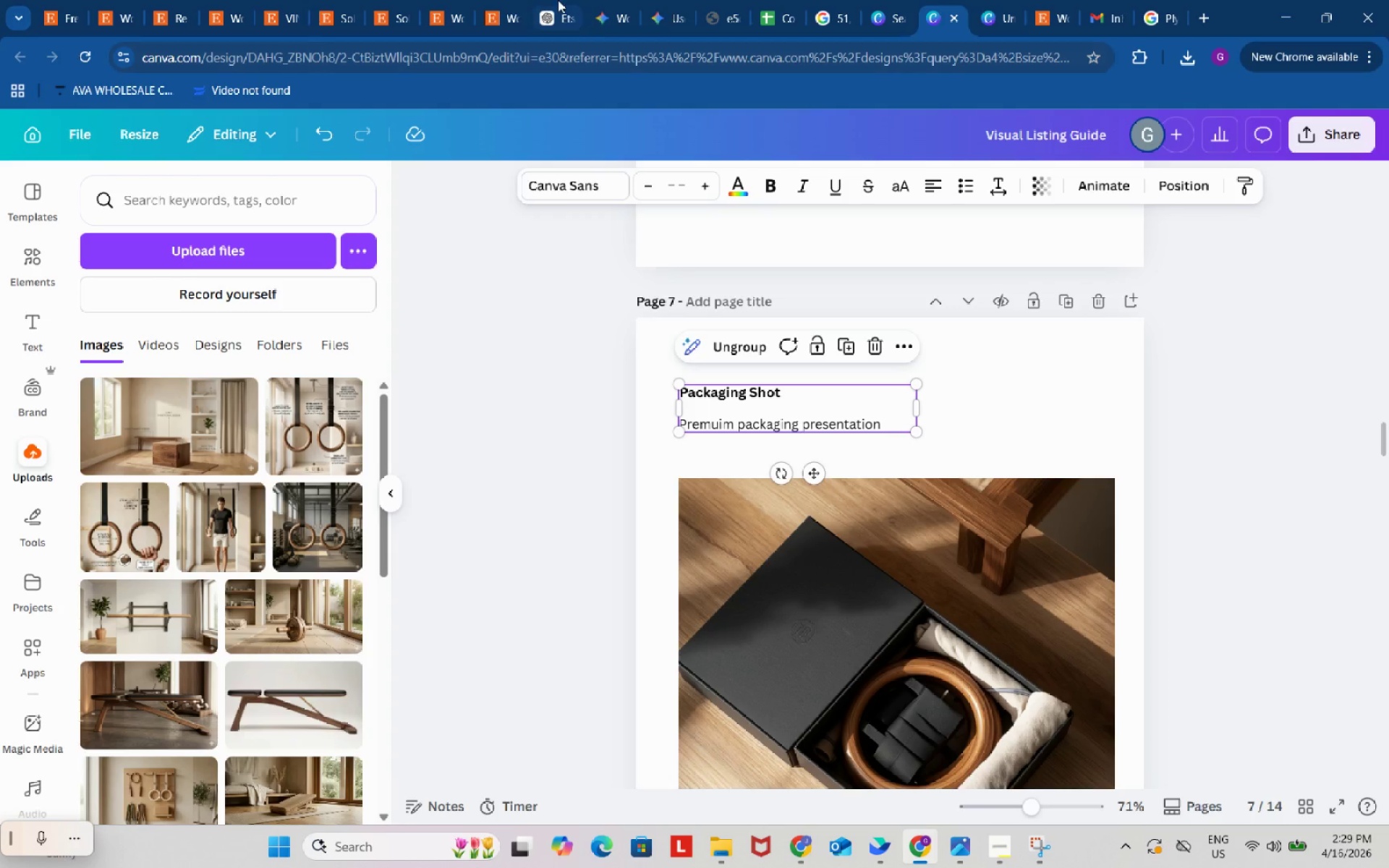 
left_click_drag(start_coordinate=[553, 0], to_coordinate=[553, 4])
 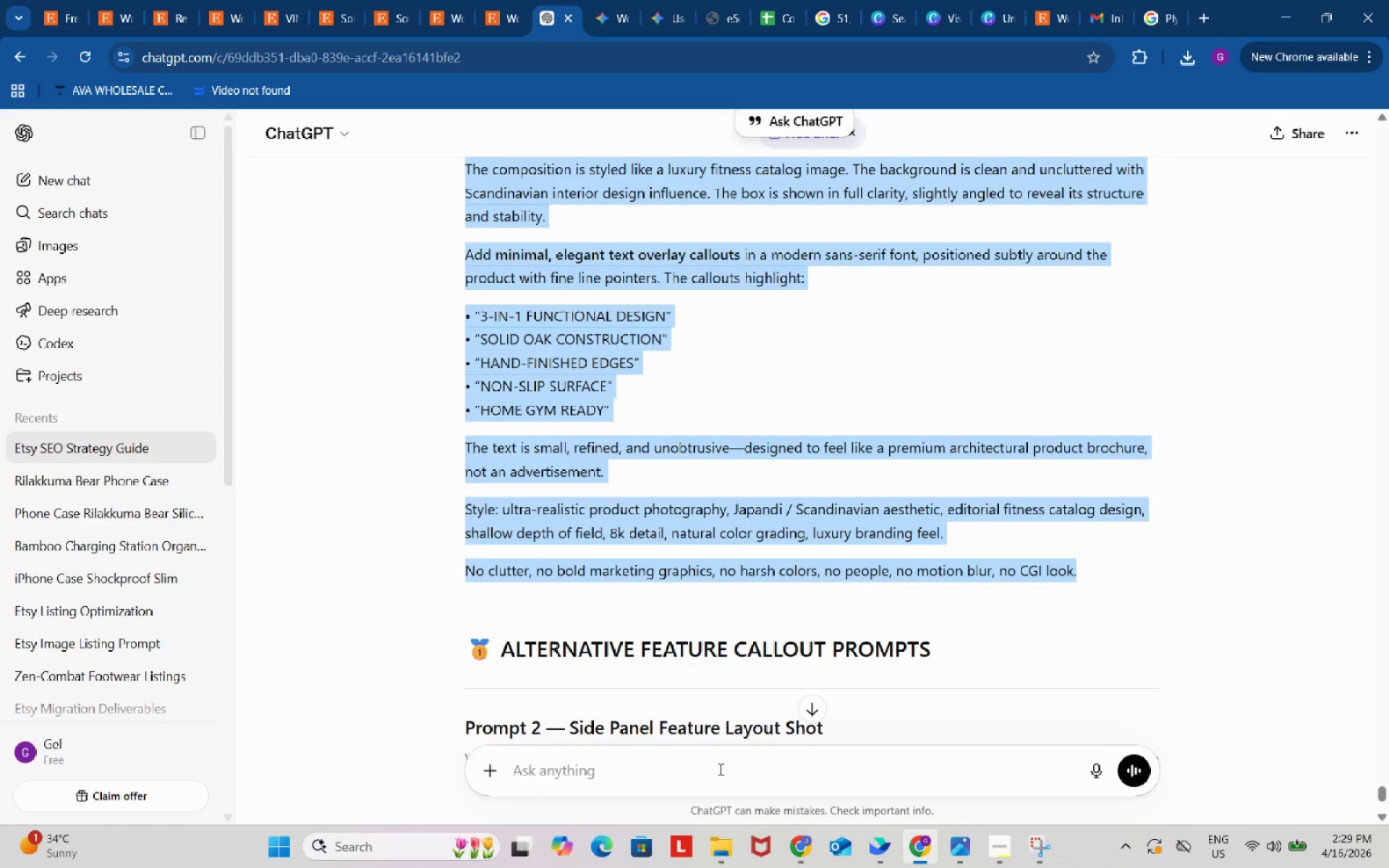 
left_click([719, 769])
 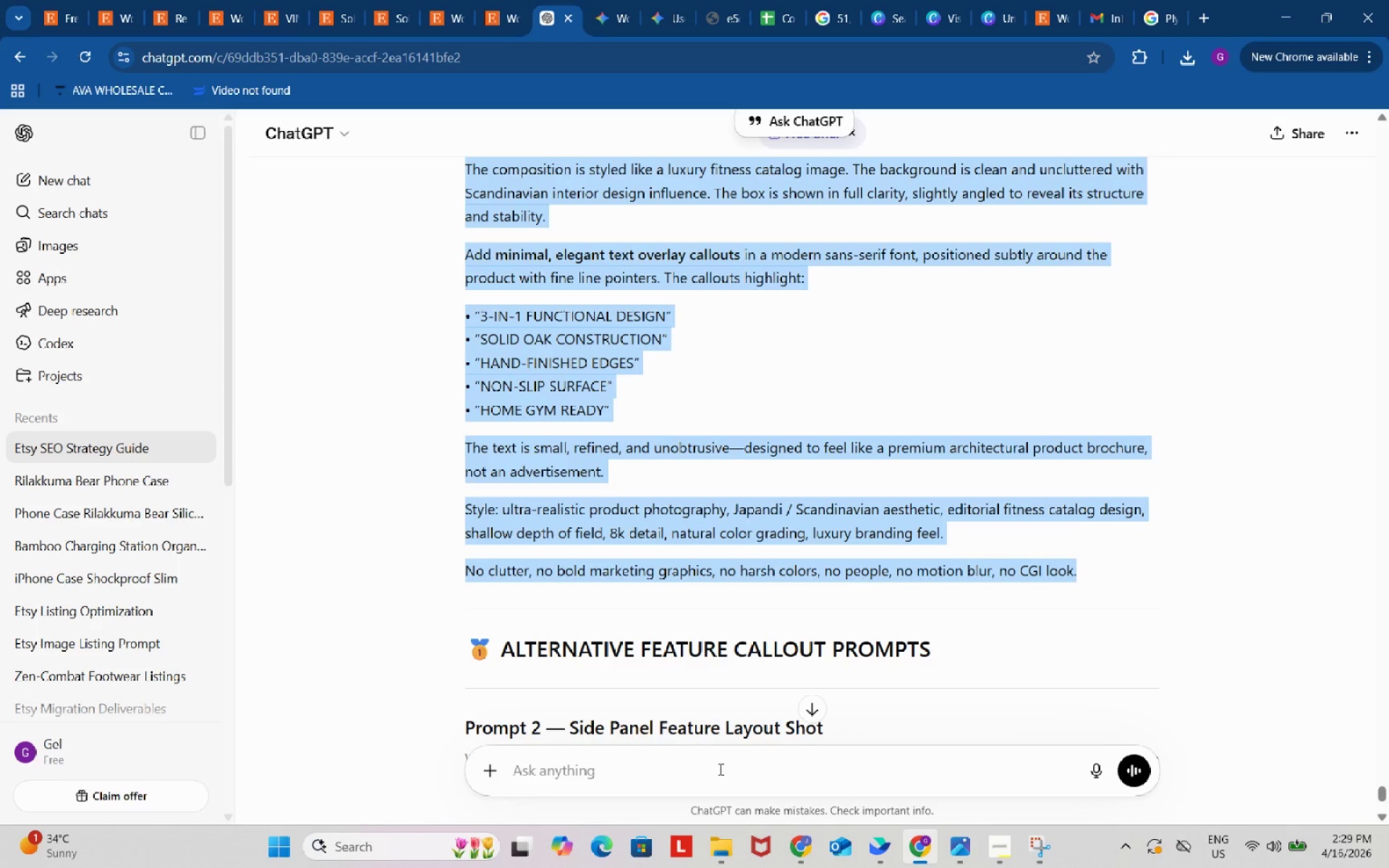 
key(Control+ControlLeft)
 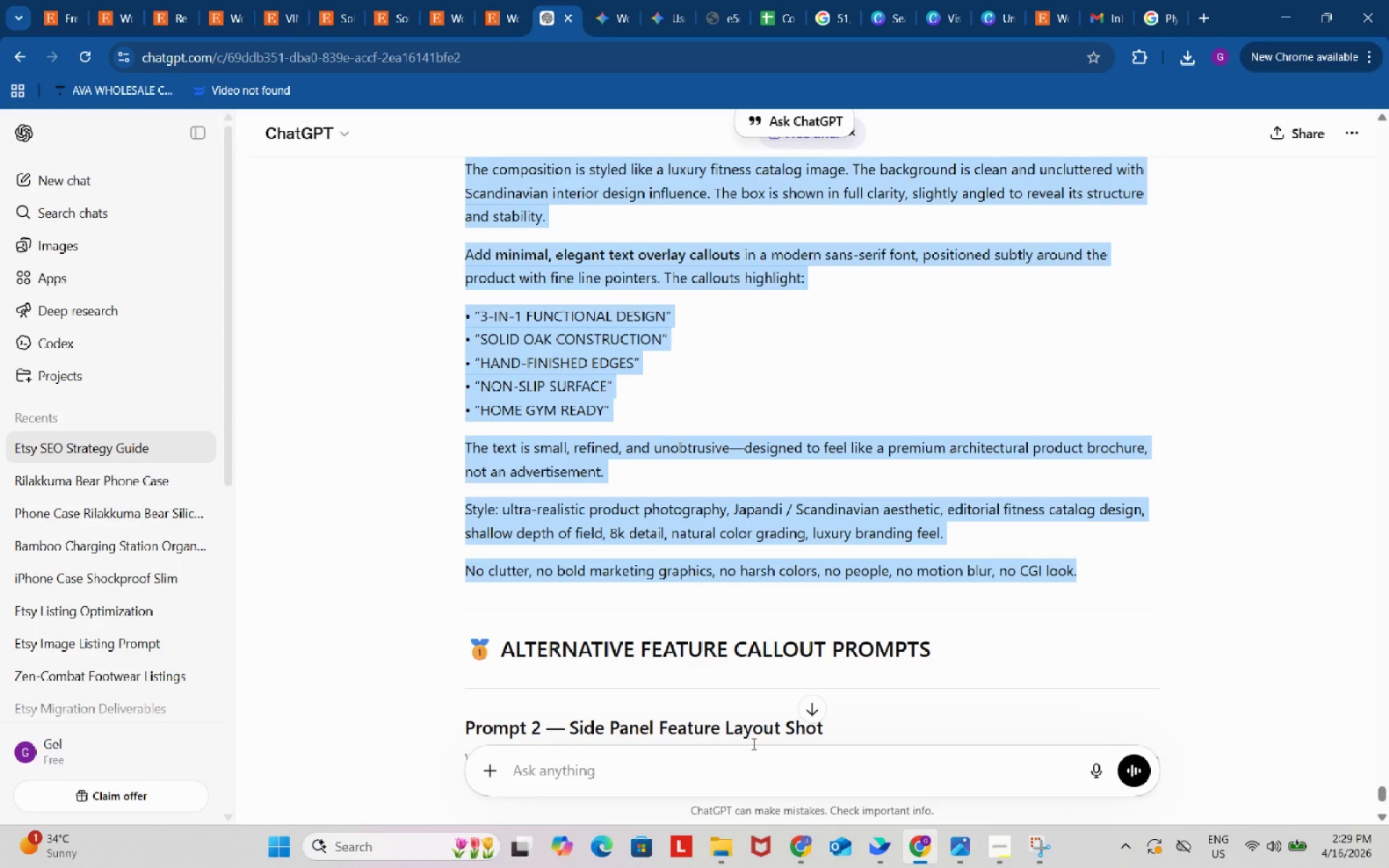 
key(Control+V)
 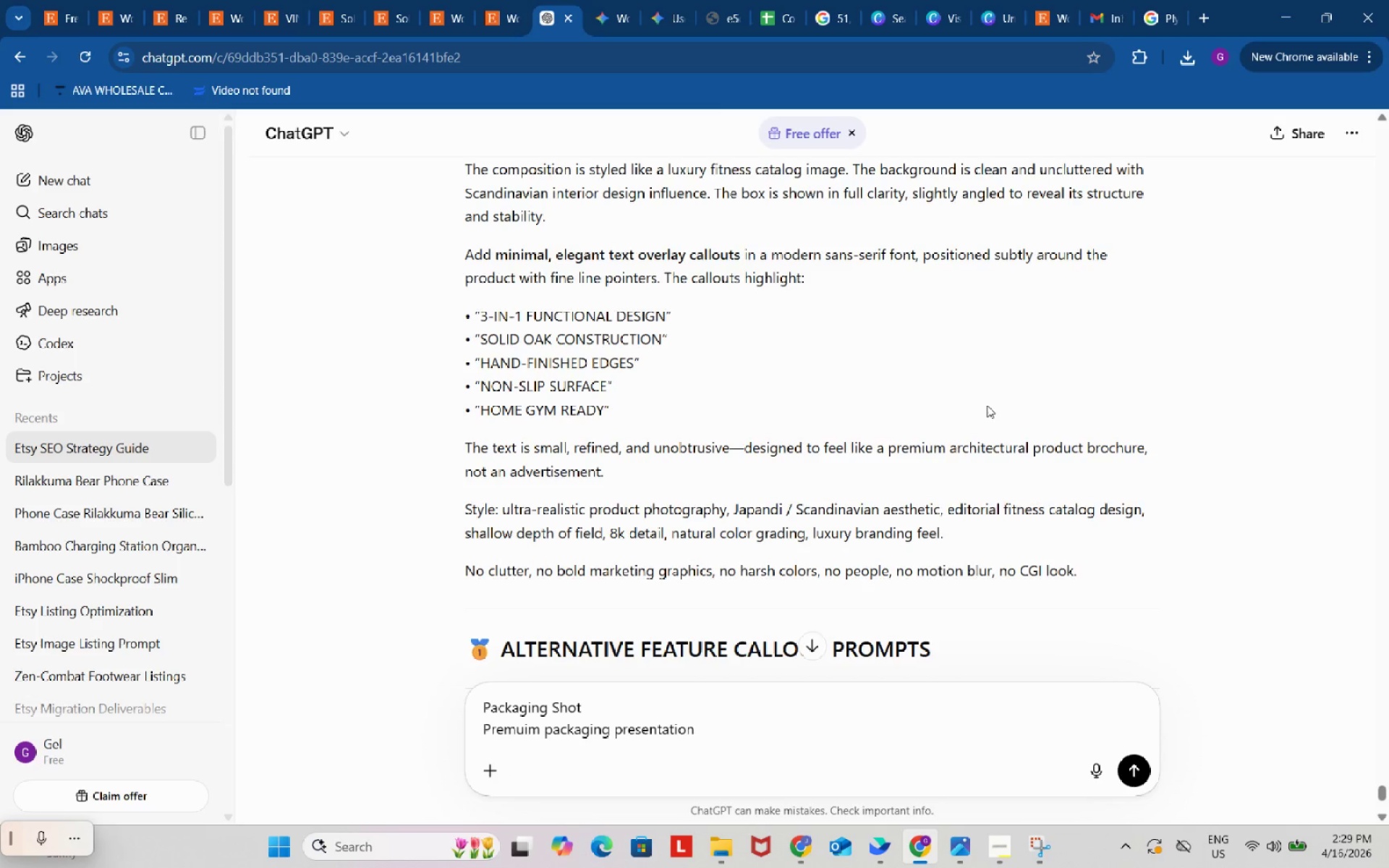 
scroll: coordinate [987, 404], scroll_direction: up, amount: 5.0
 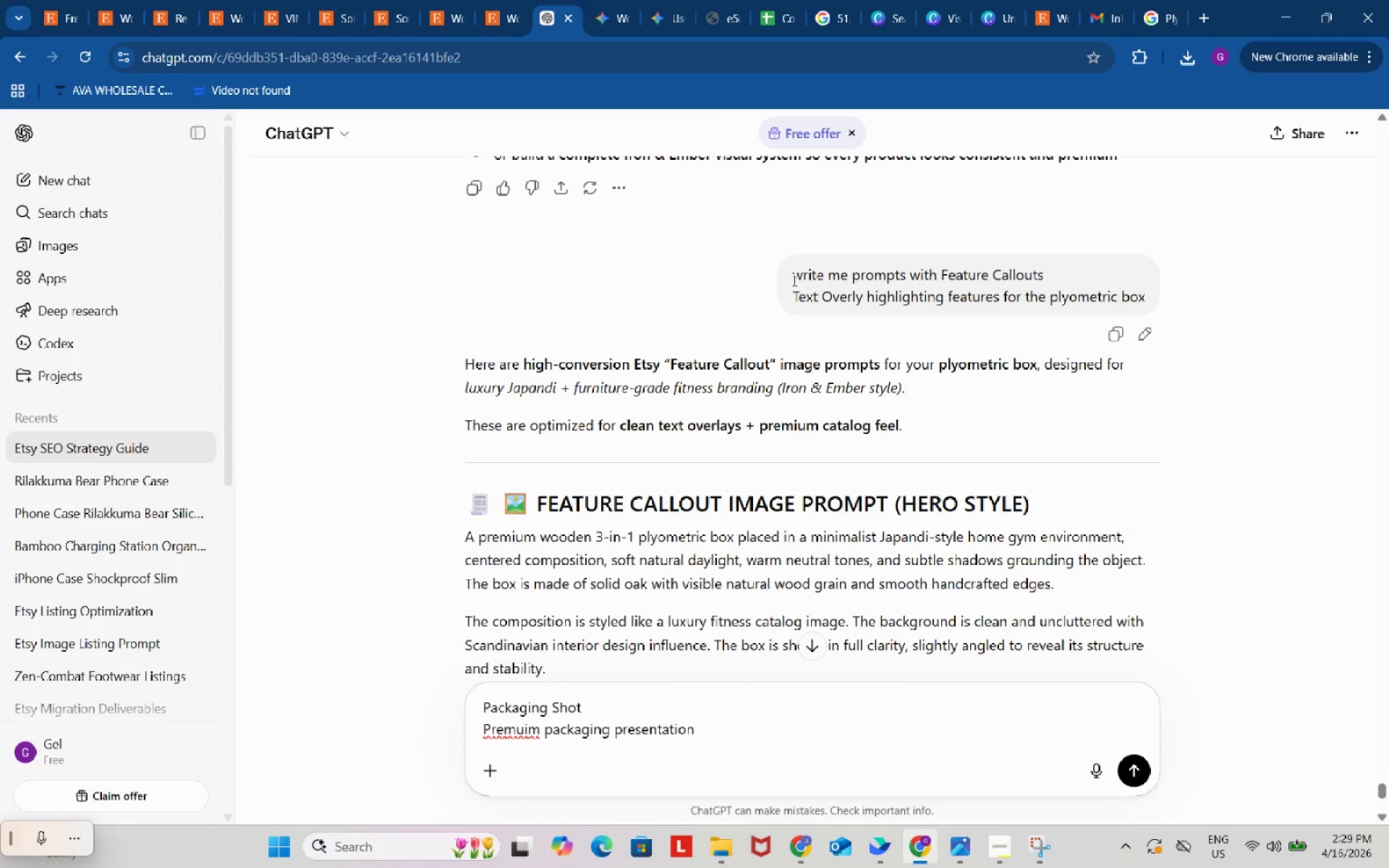 
left_click_drag(start_coordinate=[794, 280], to_coordinate=[939, 270])
 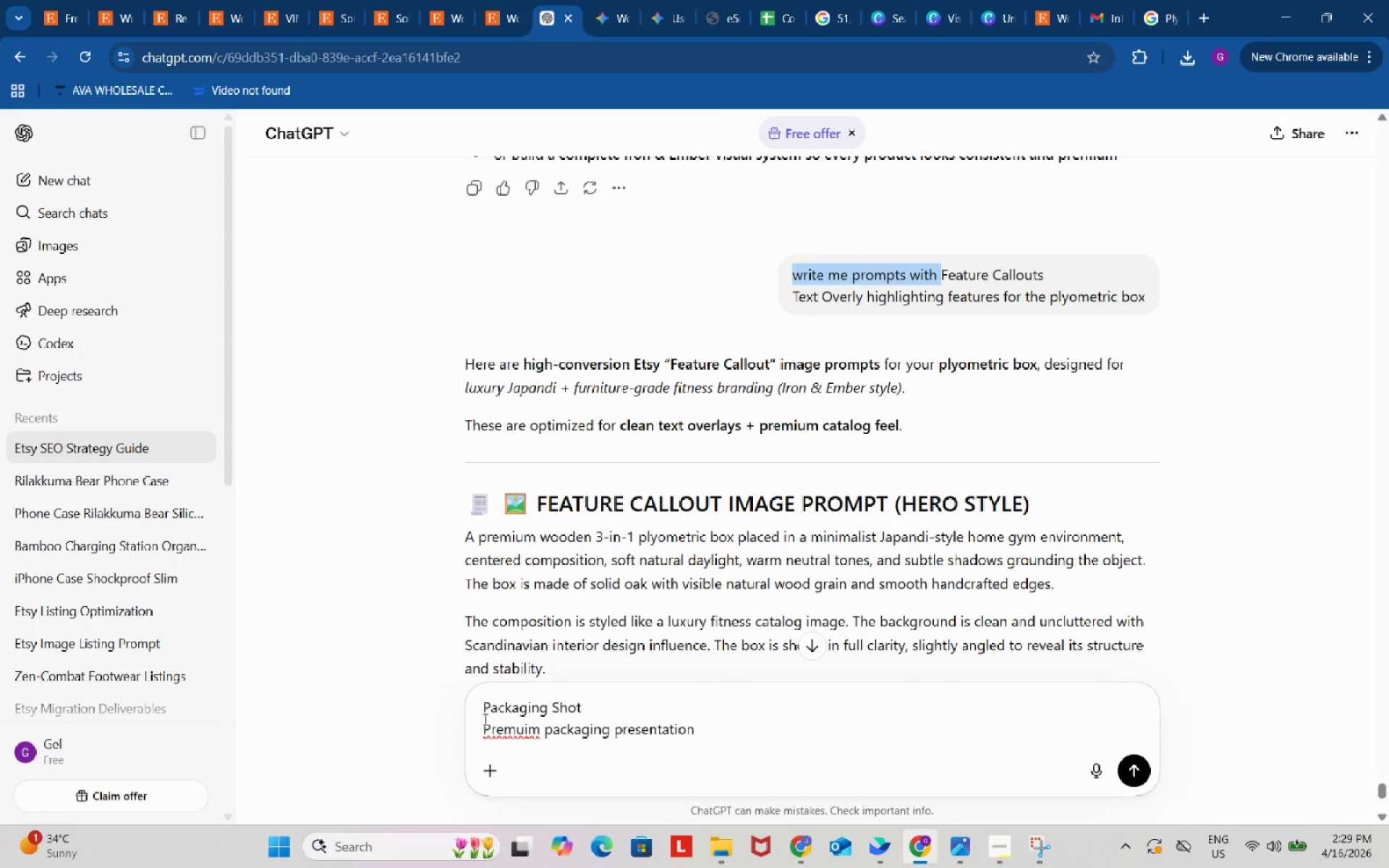 
key(Control+ControlLeft)
 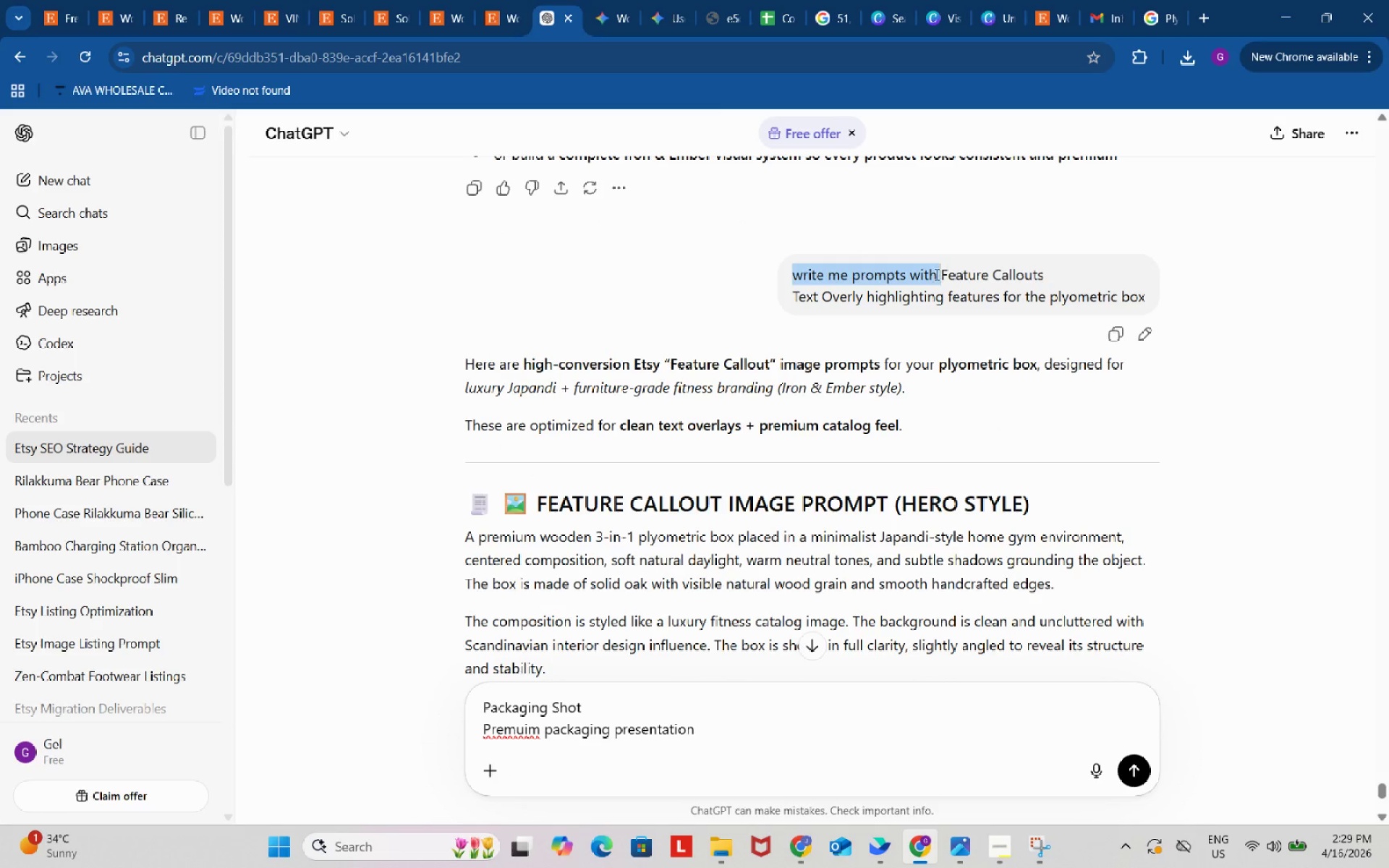 
key(Control+C)
 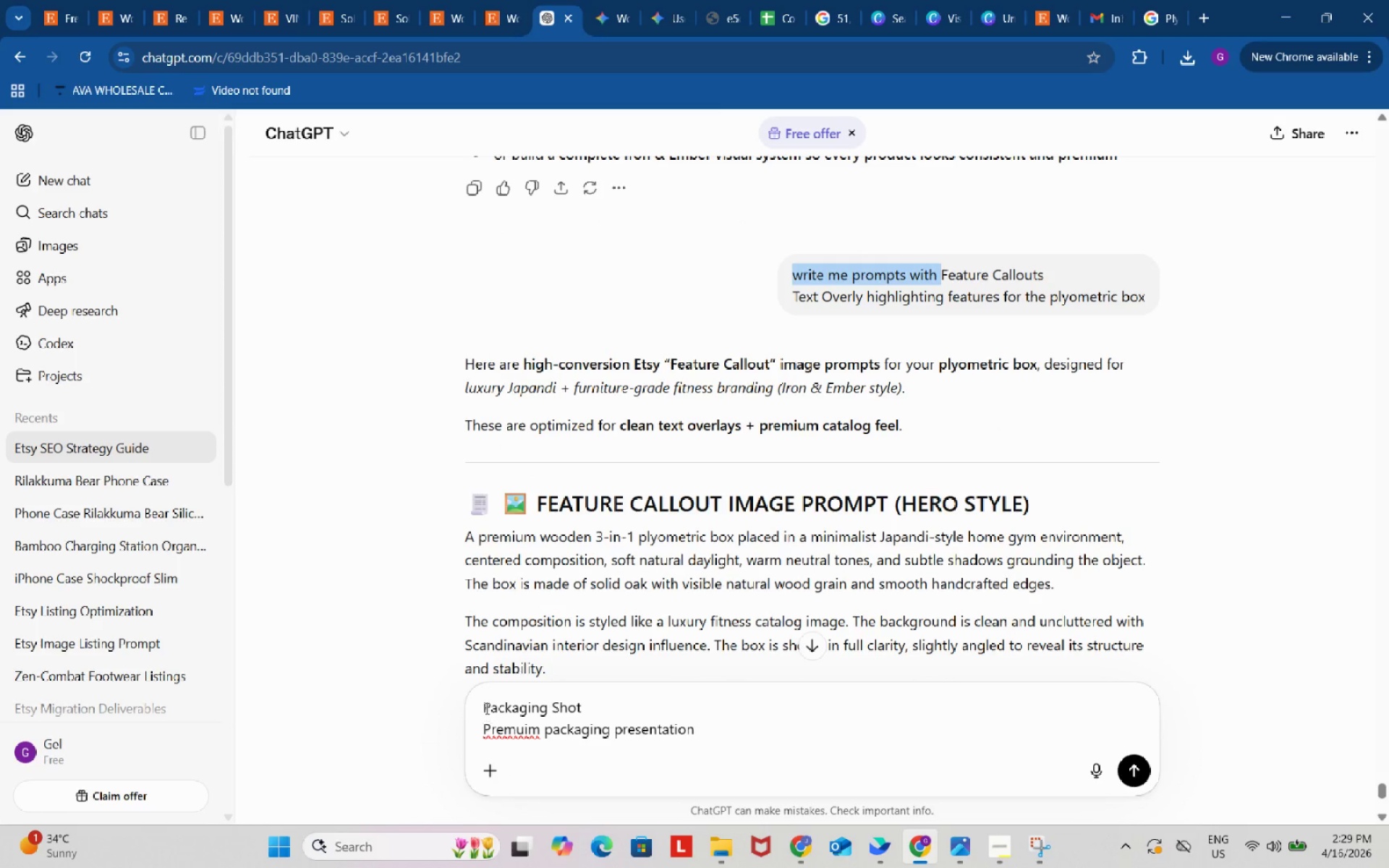 
left_click([485, 708])
 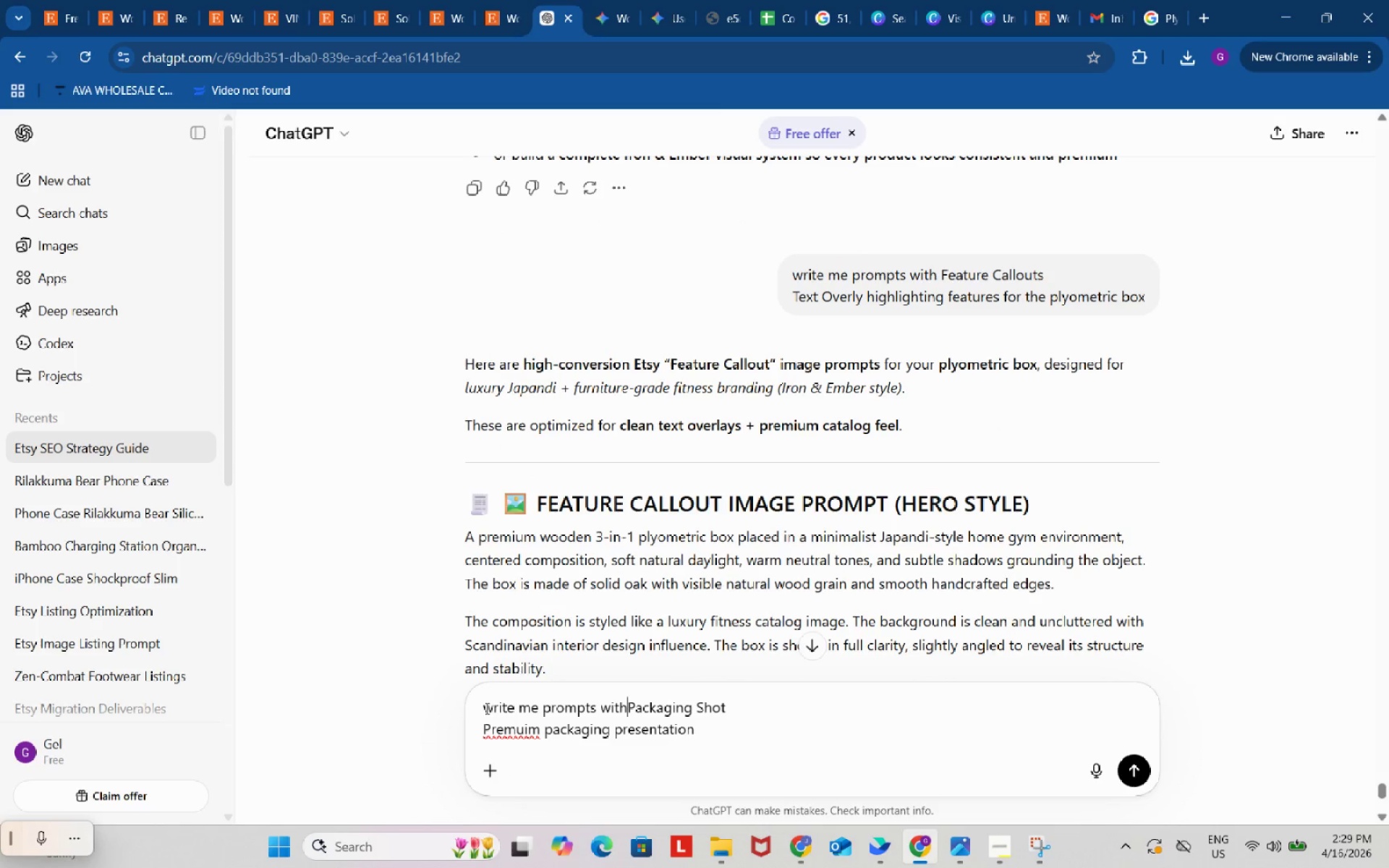 
key(Control+ControlLeft)
 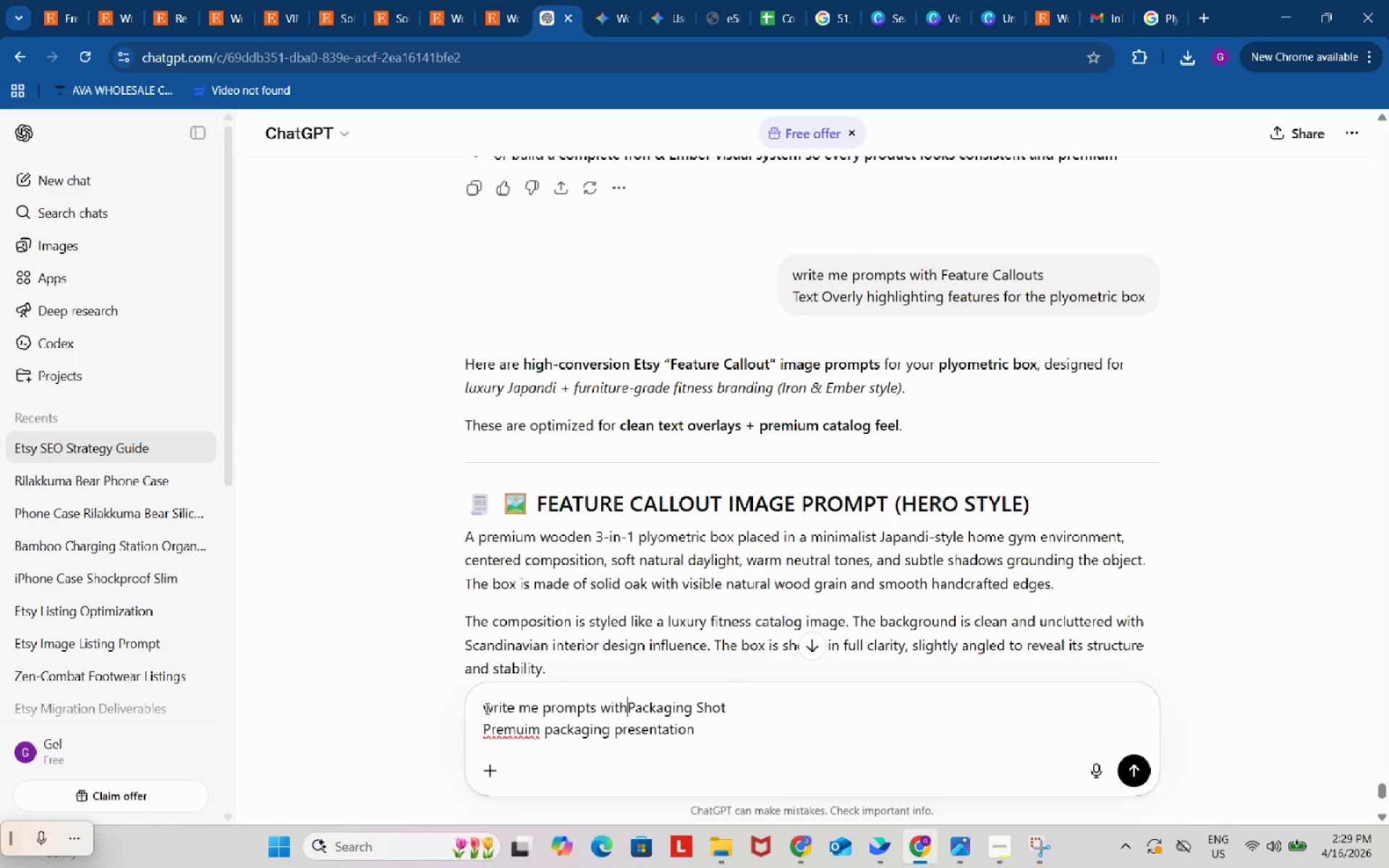 
key(Control+V)
 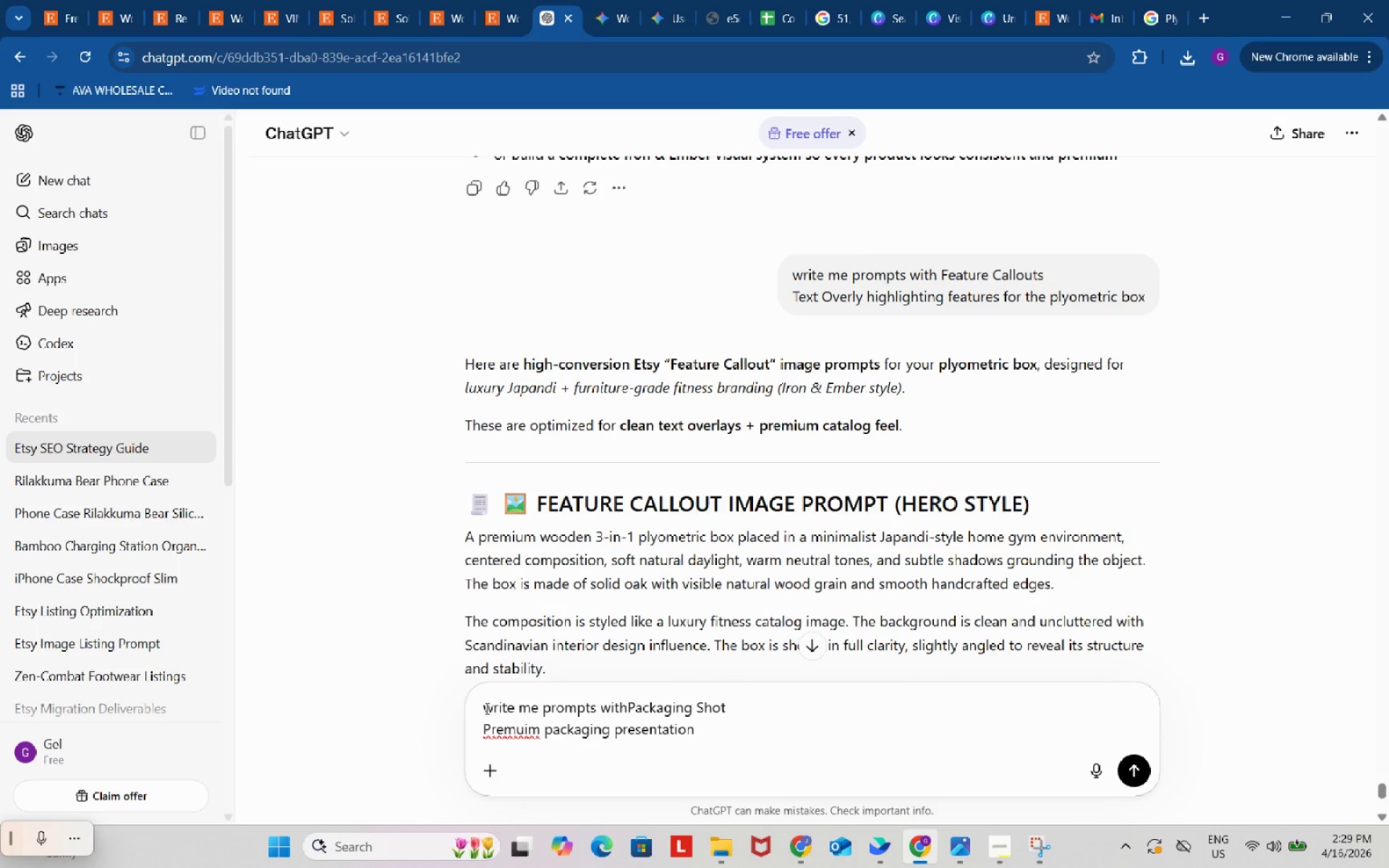 
type(b )
key(Backspace)
key(Backspace)
type( the )
 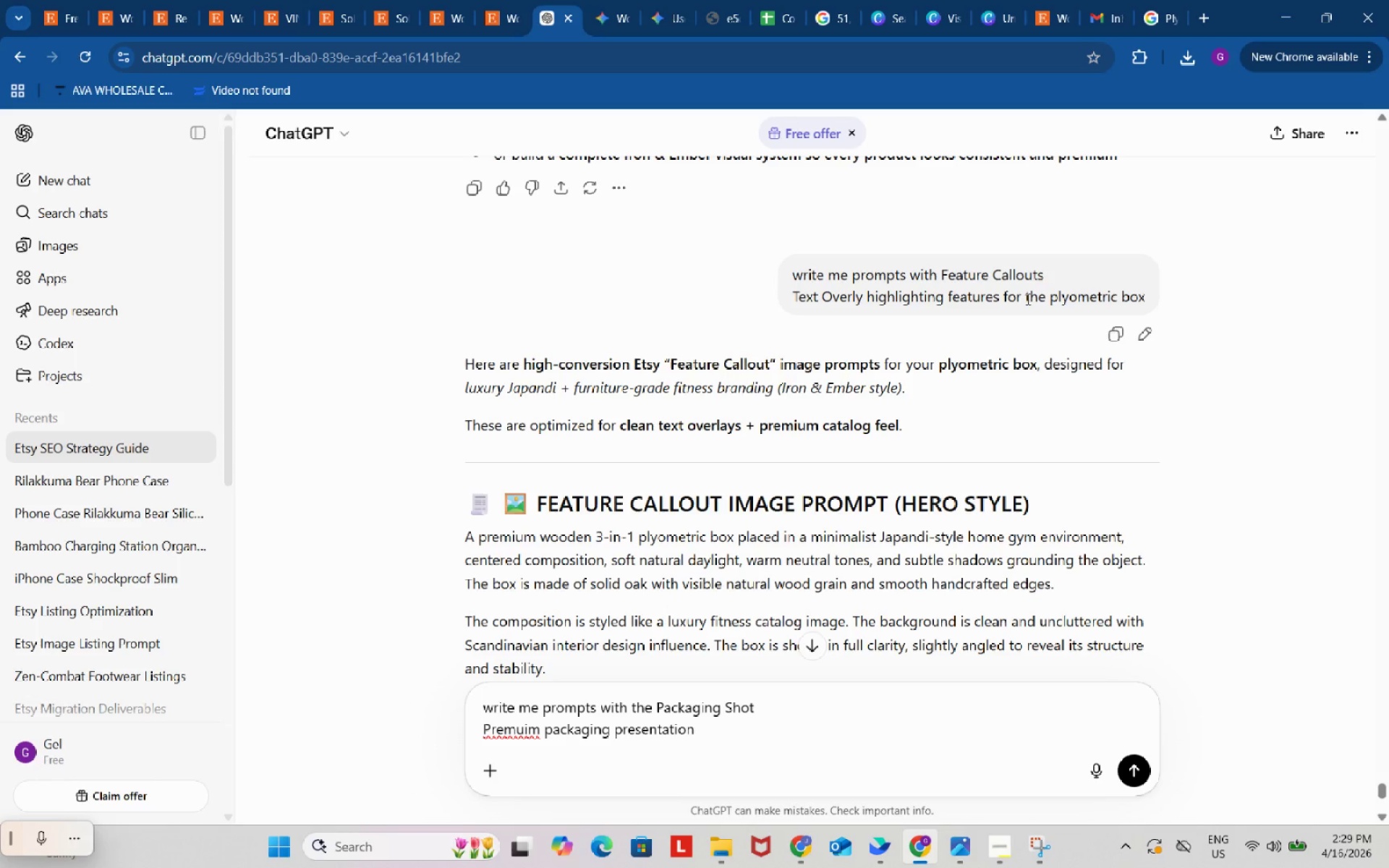 
wait(5.06)
 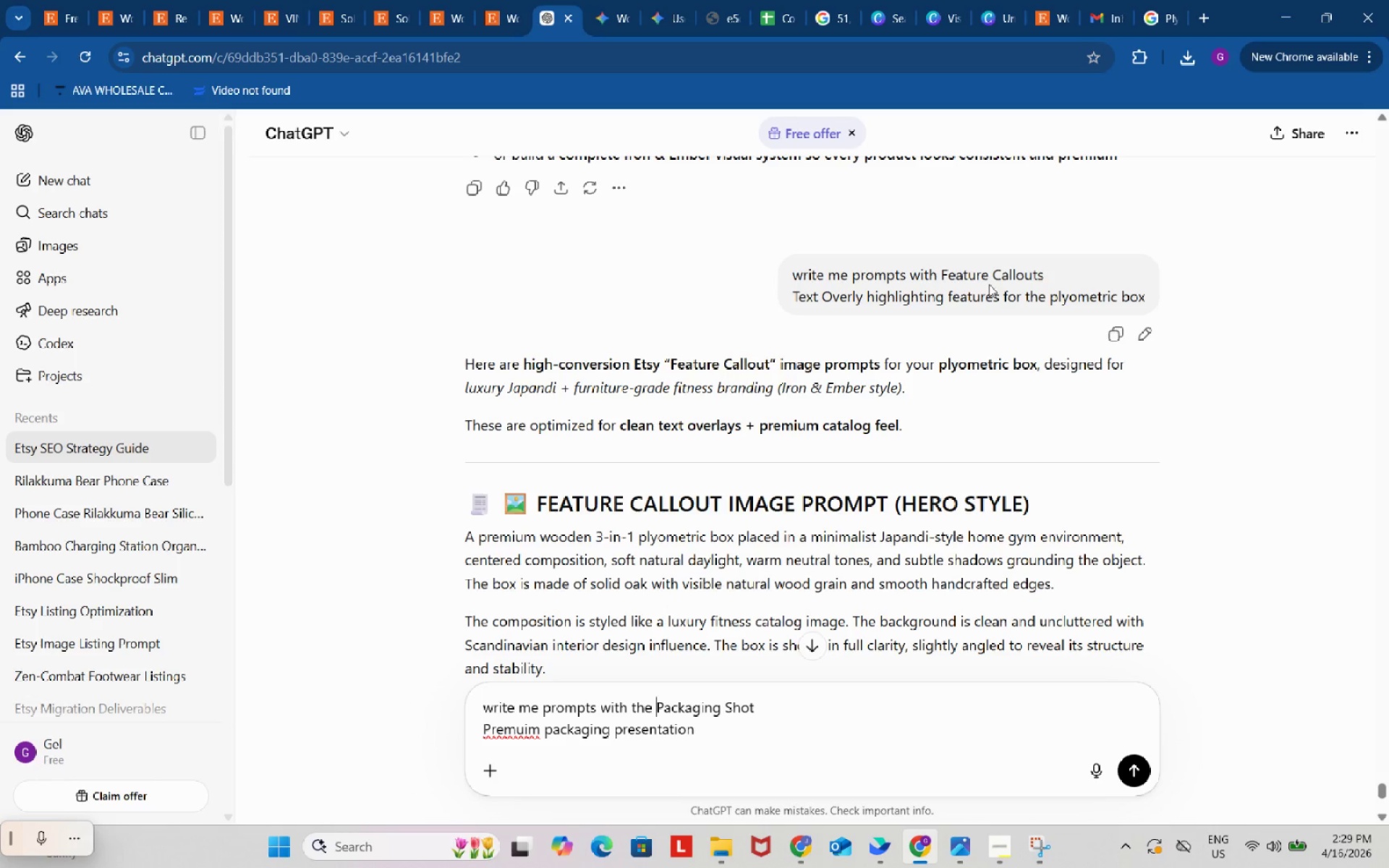 
left_click_drag(start_coordinate=[1006, 294], to_coordinate=[1172, 293])
 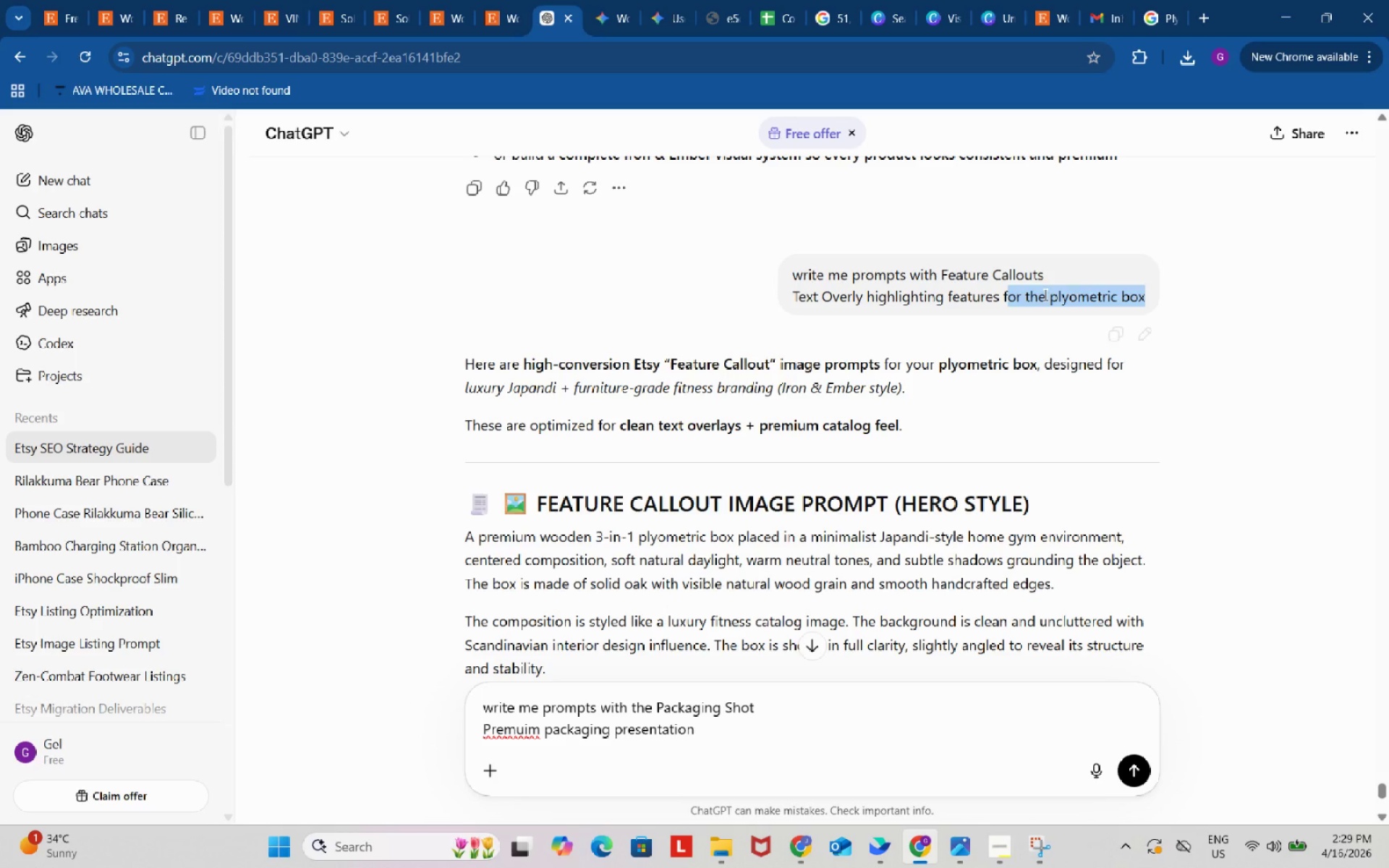 
left_click([1044, 294])
 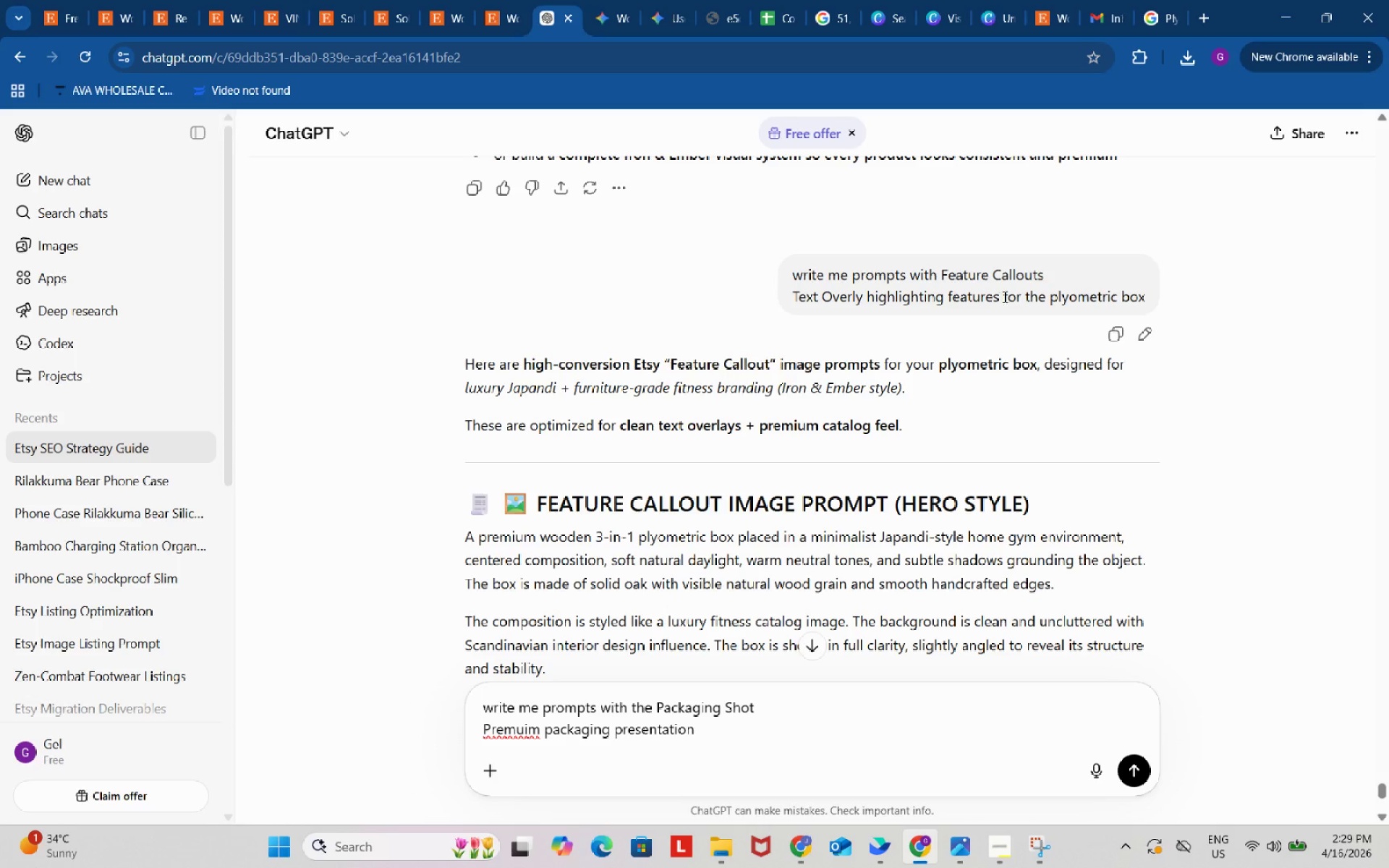 
left_click_drag(start_coordinate=[1008, 297], to_coordinate=[1089, 294])
 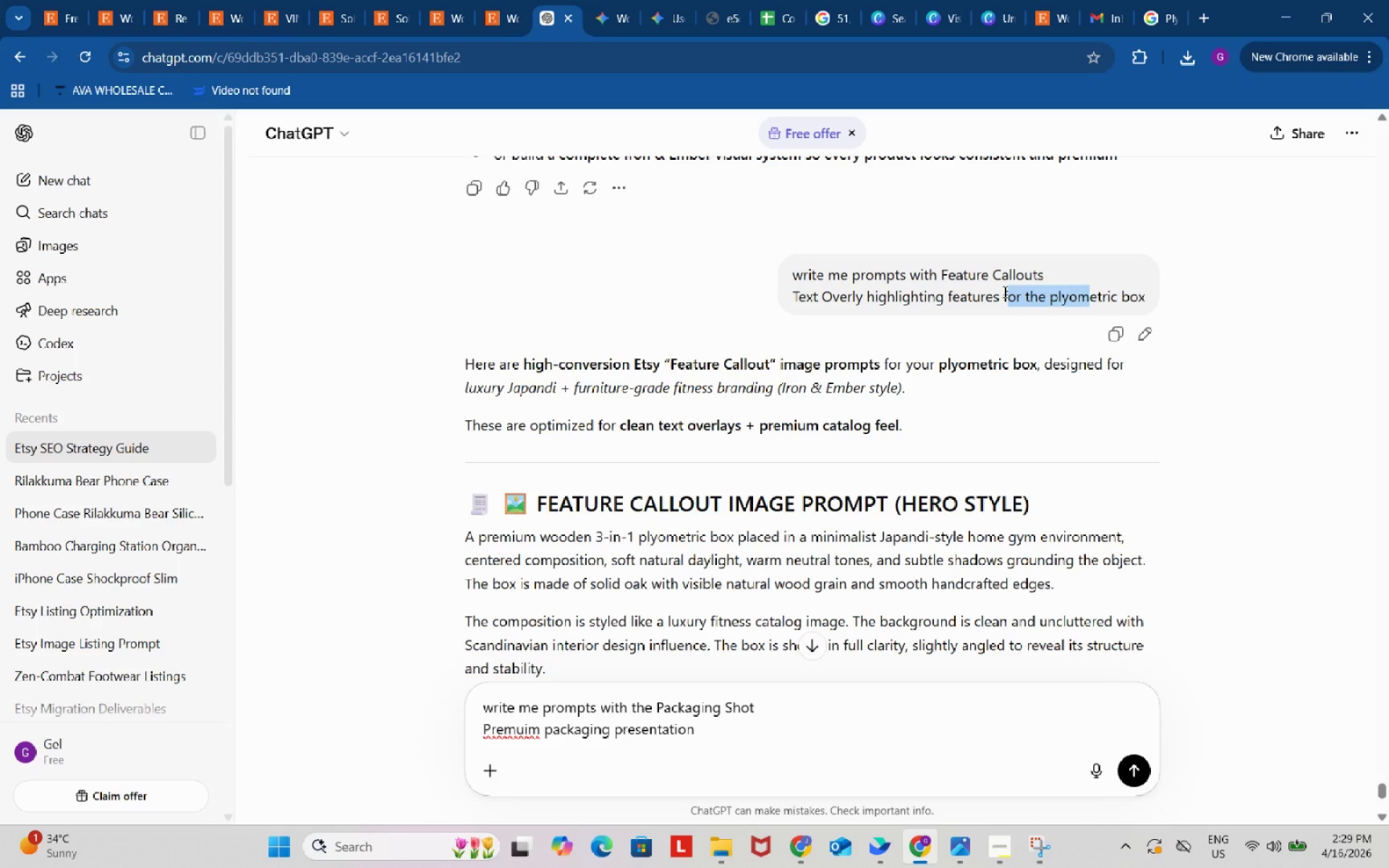 
left_click_drag(start_coordinate=[1003, 292], to_coordinate=[1155, 292])
 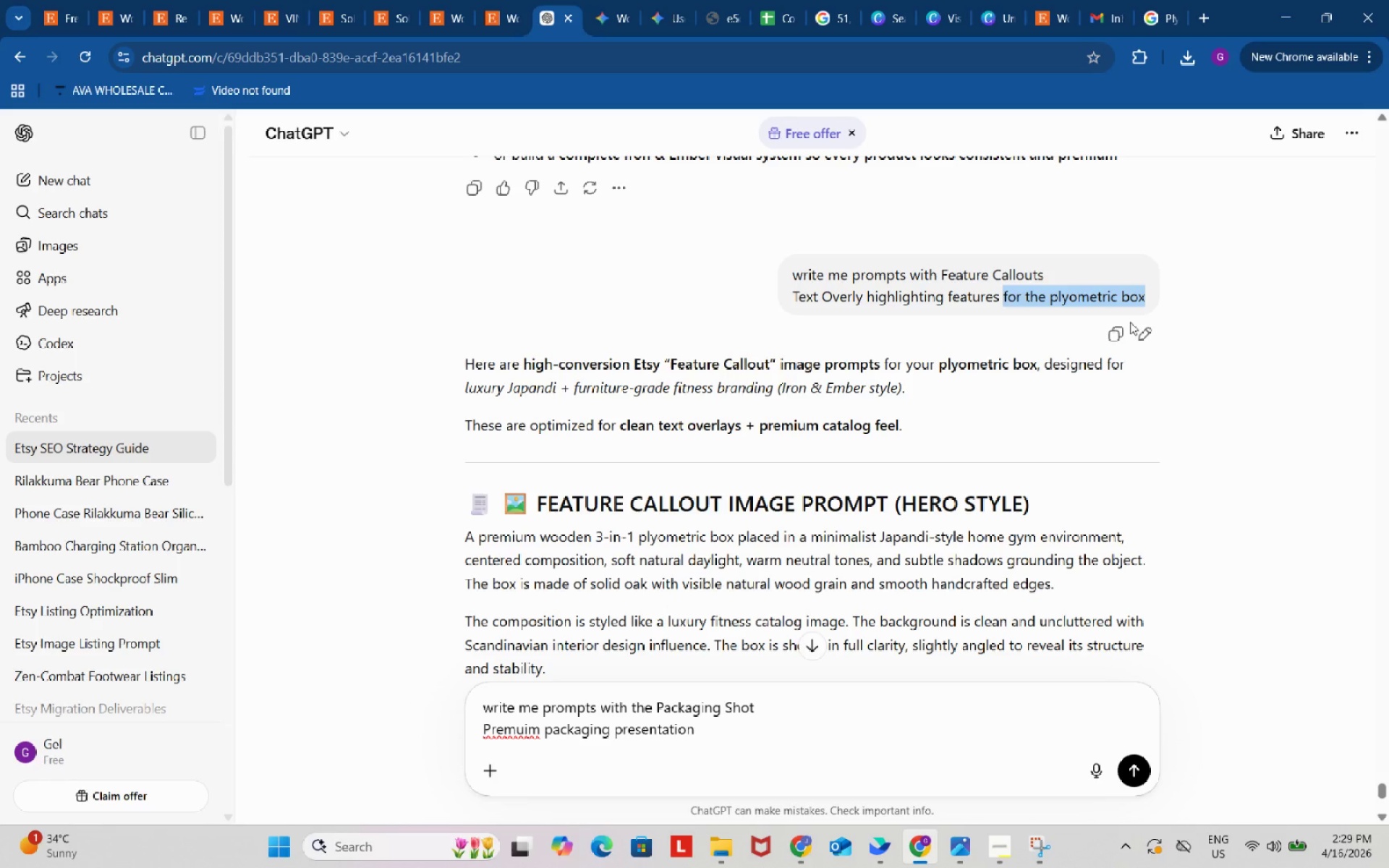 
key(Control+ControlLeft)
 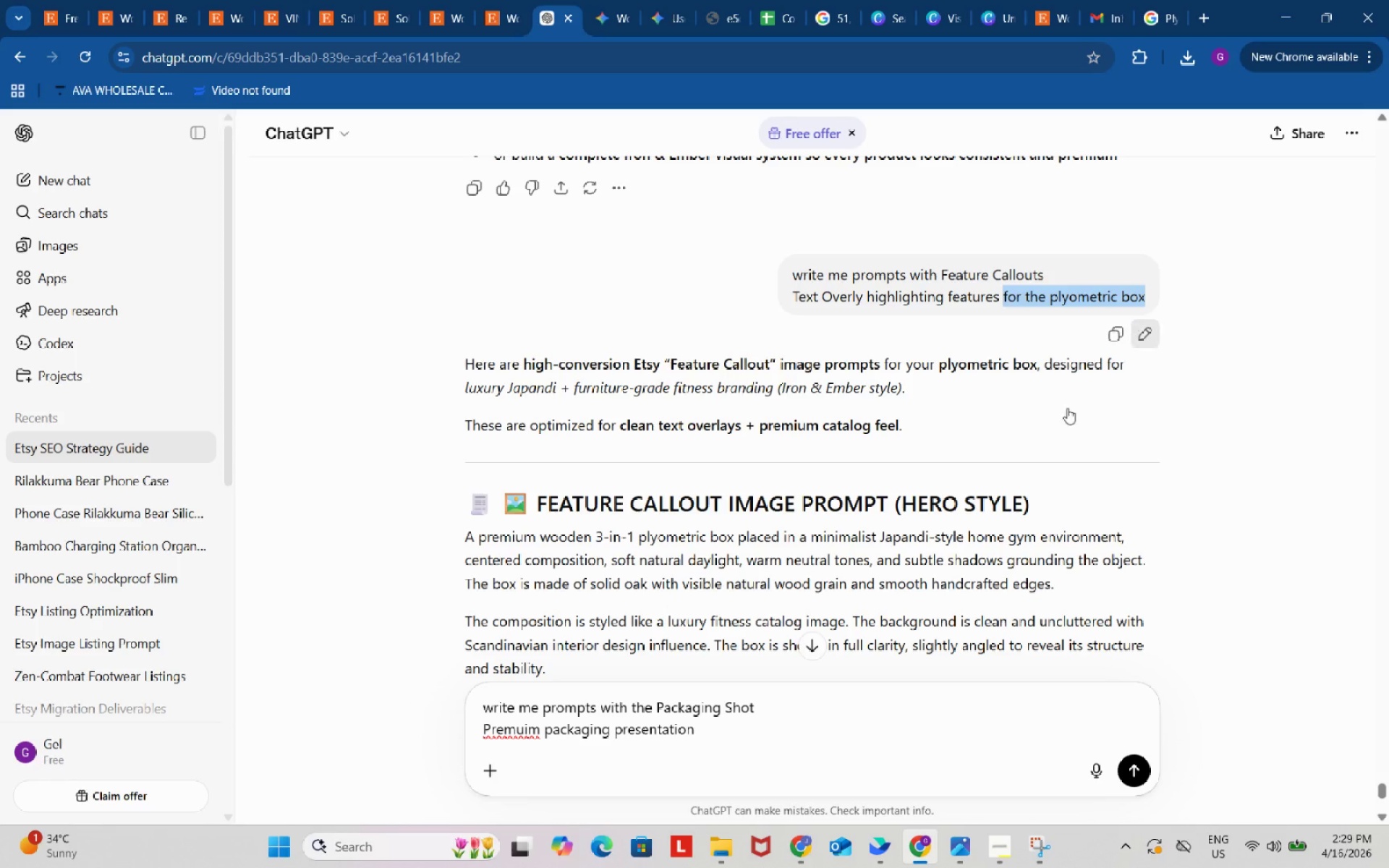 
key(Control+C)
 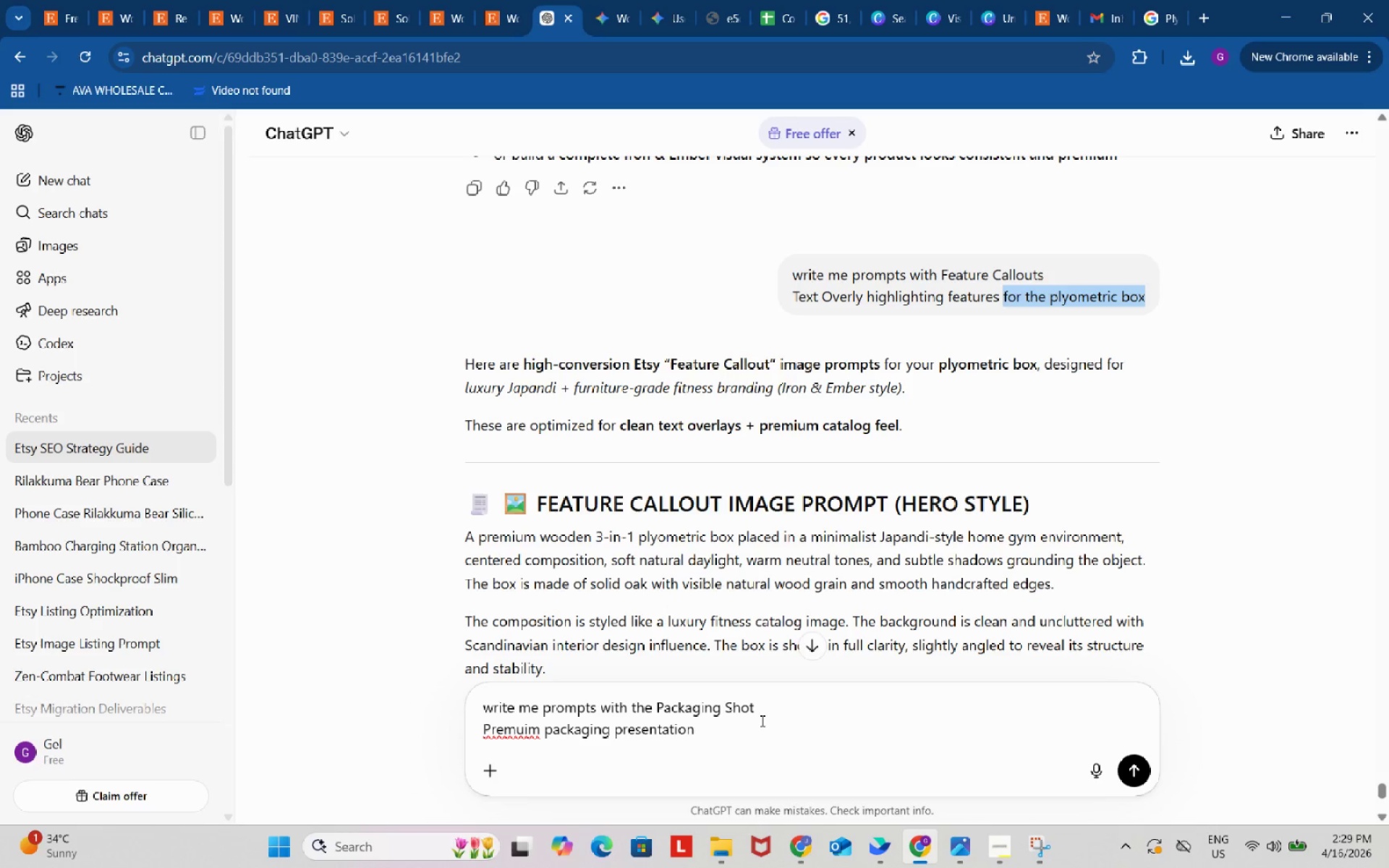 
left_click([765, 723])
 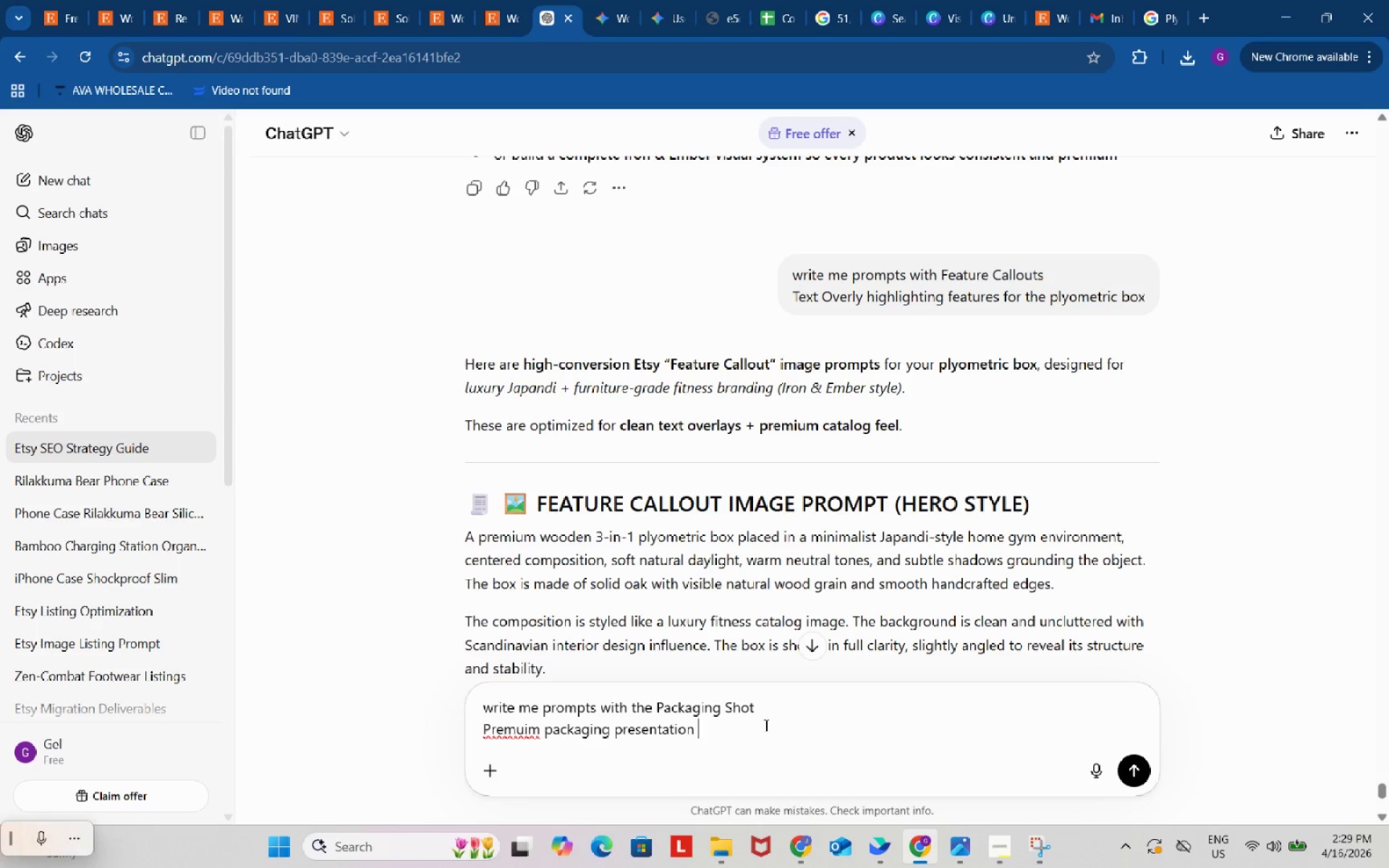 
key(Space)
 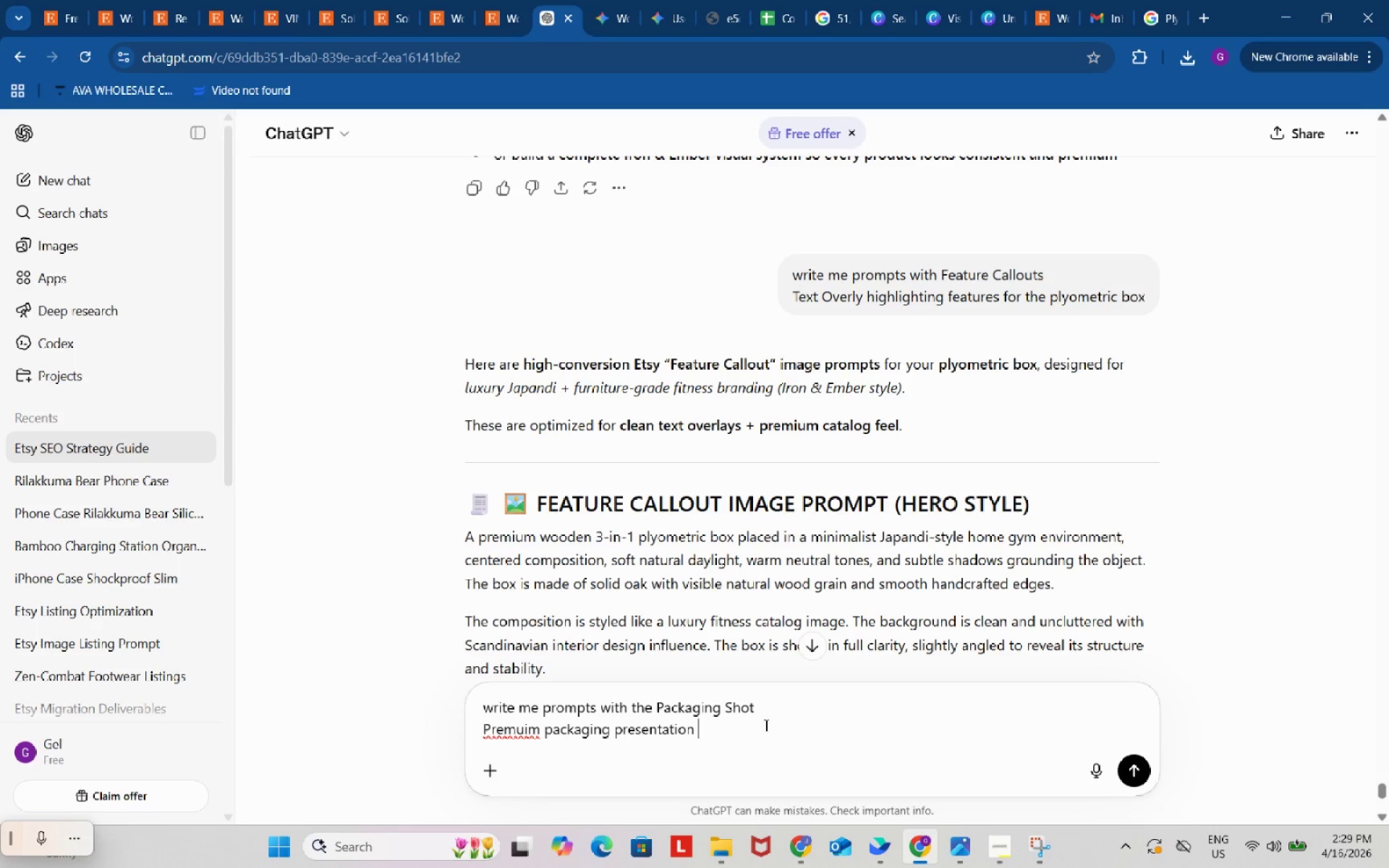 
key(Control+ControlLeft)
 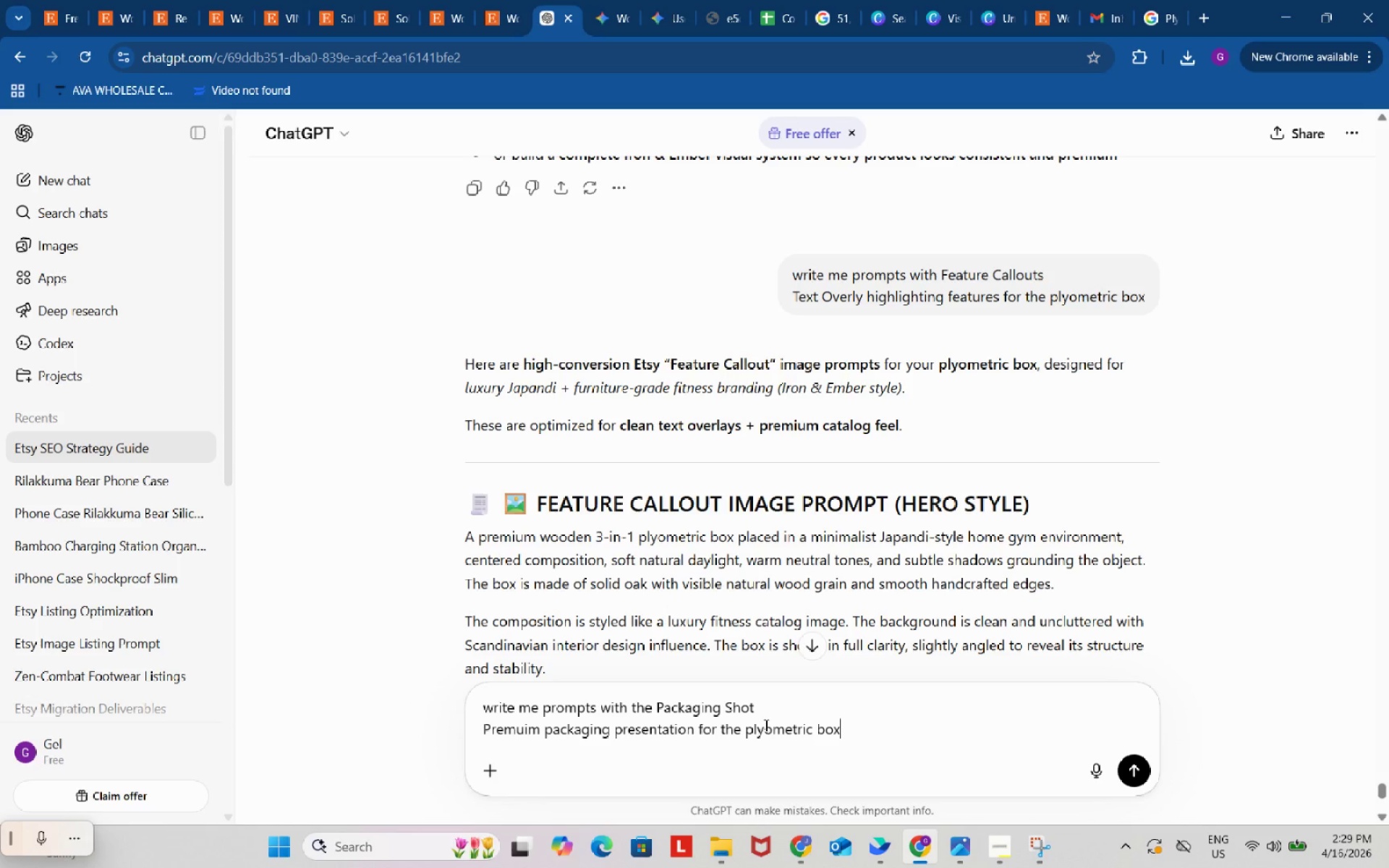 
key(Control+V)
 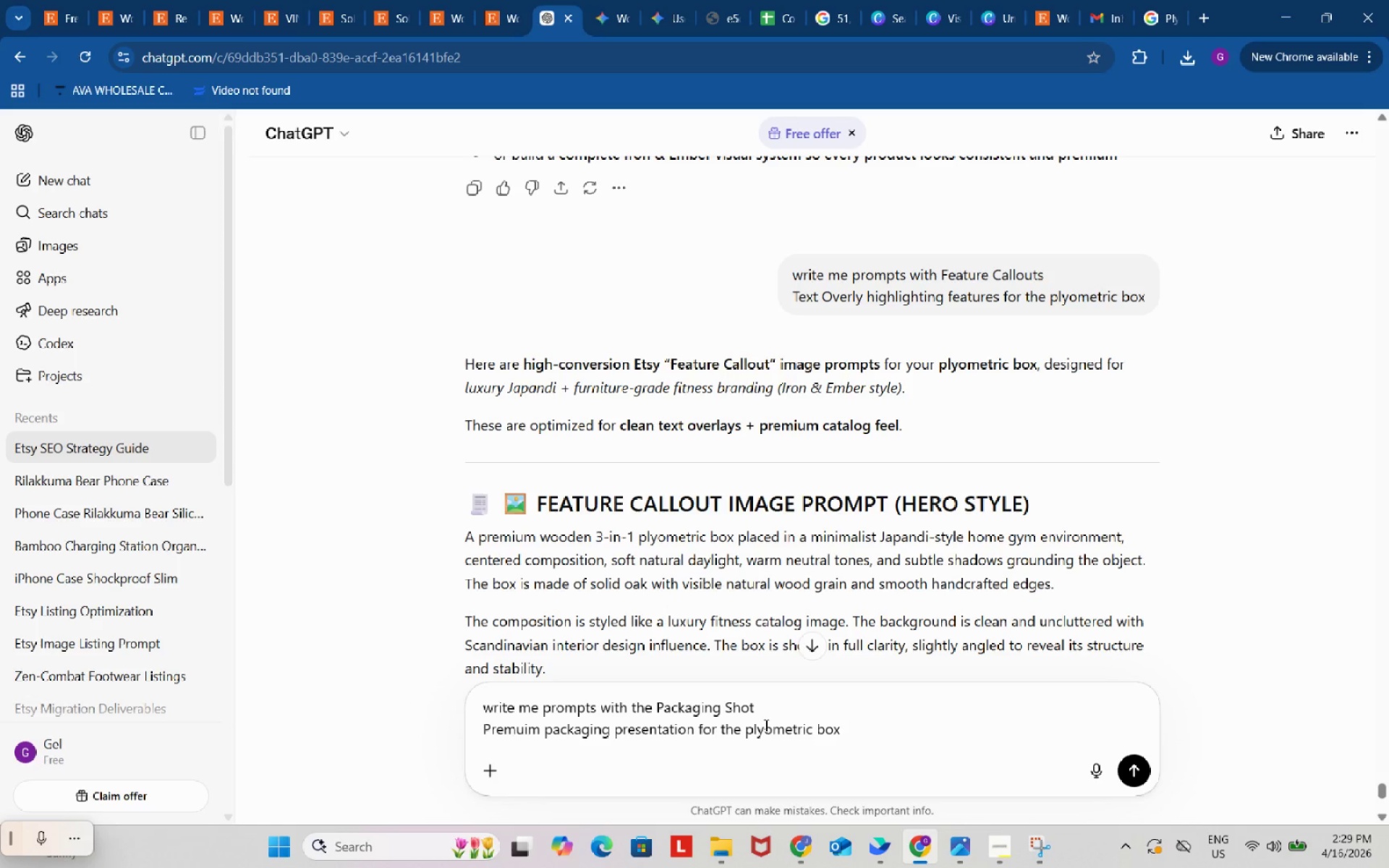 
key(Enter)
 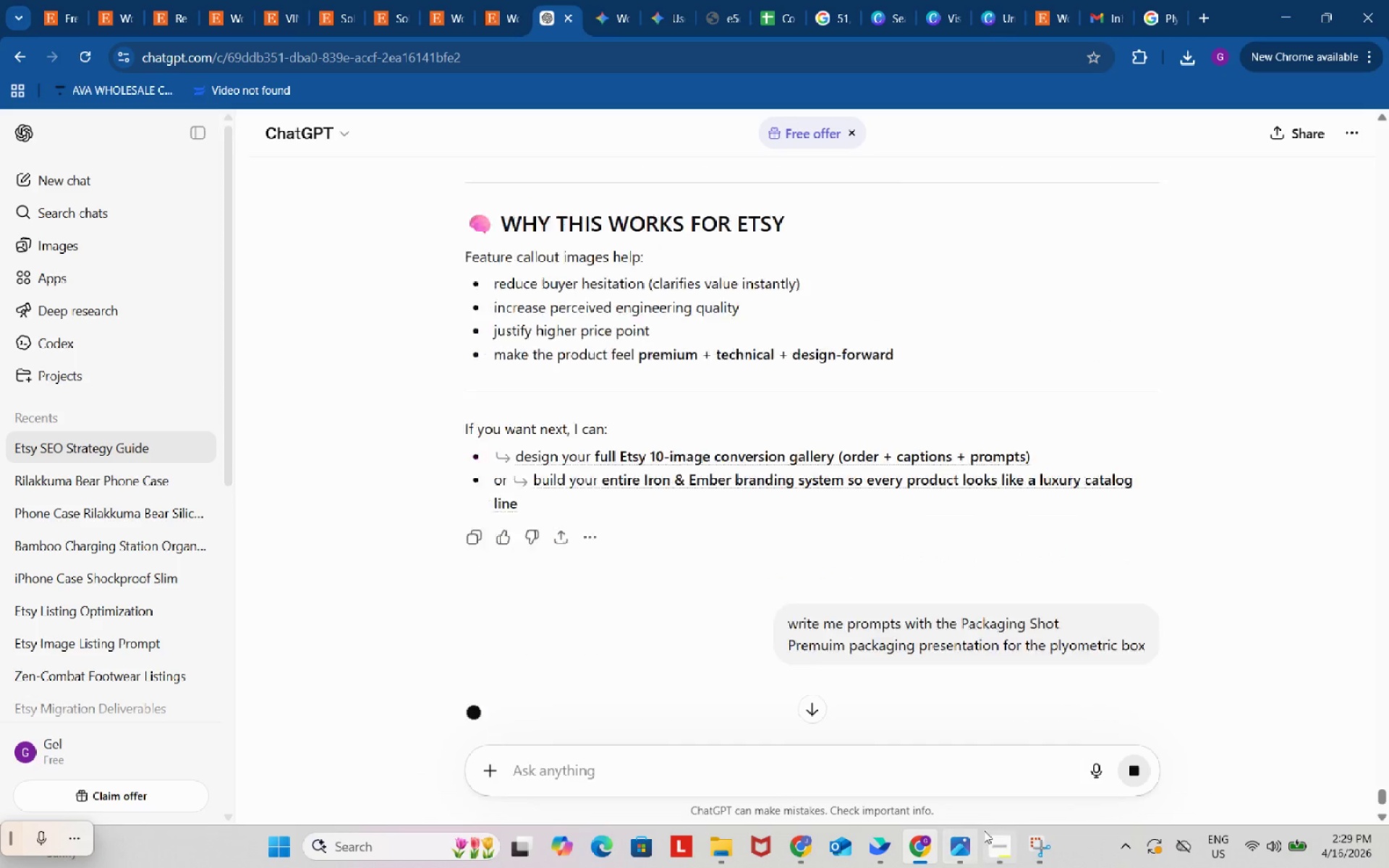 
left_click([996, 833])